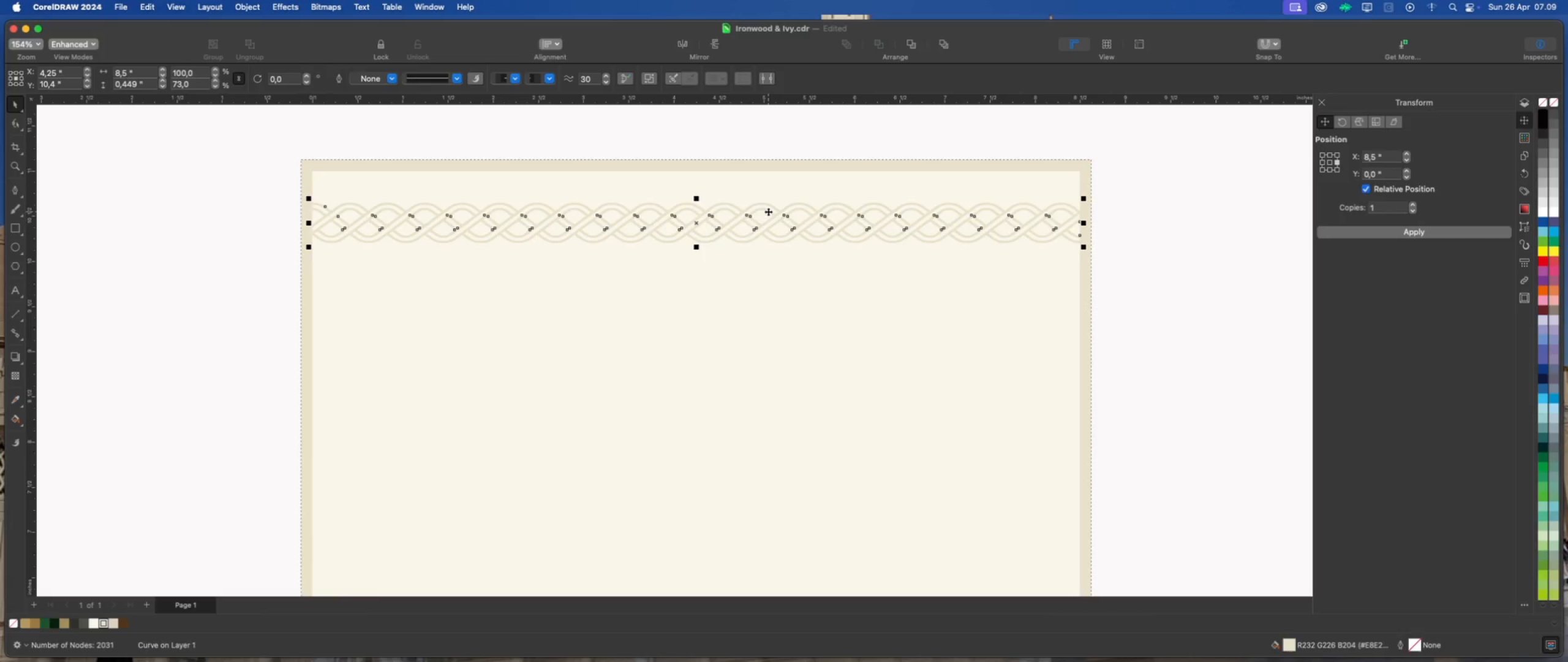 
key(ArrowUp)
 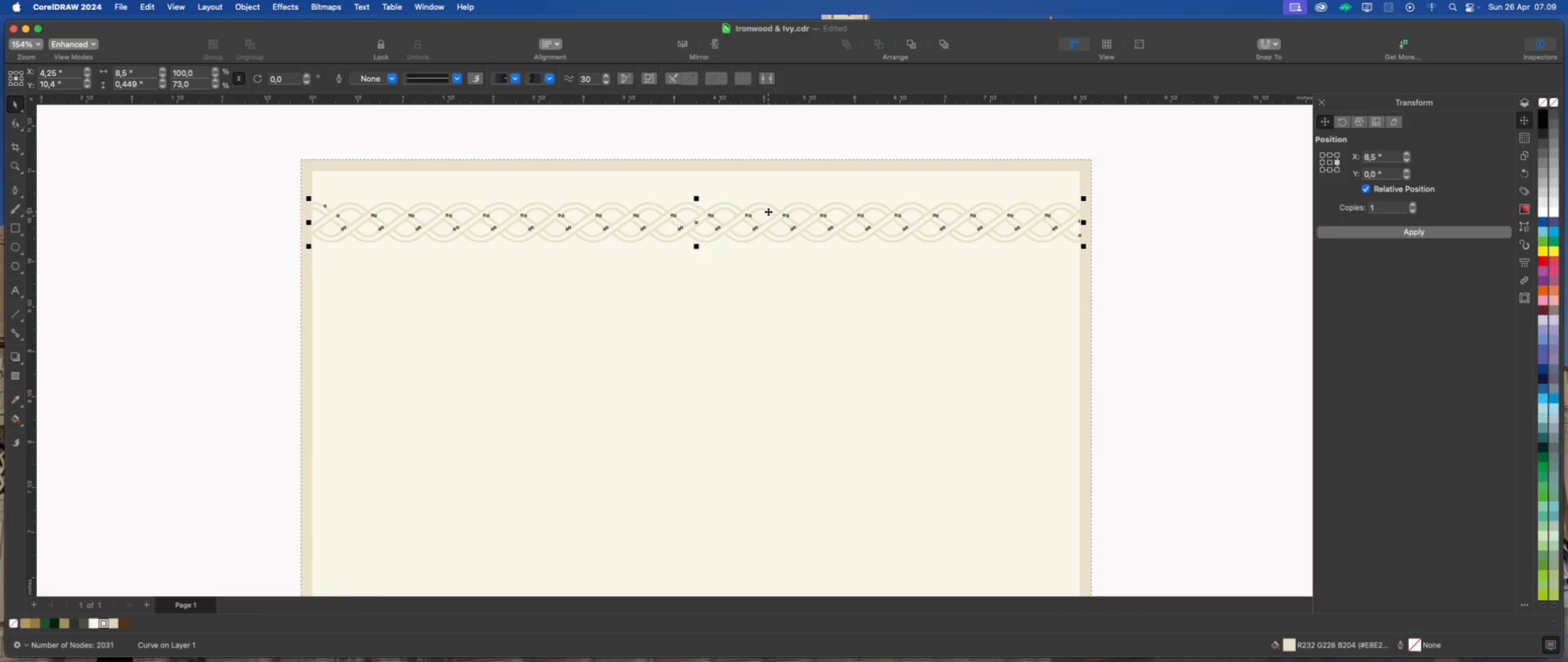 
key(ArrowUp)
 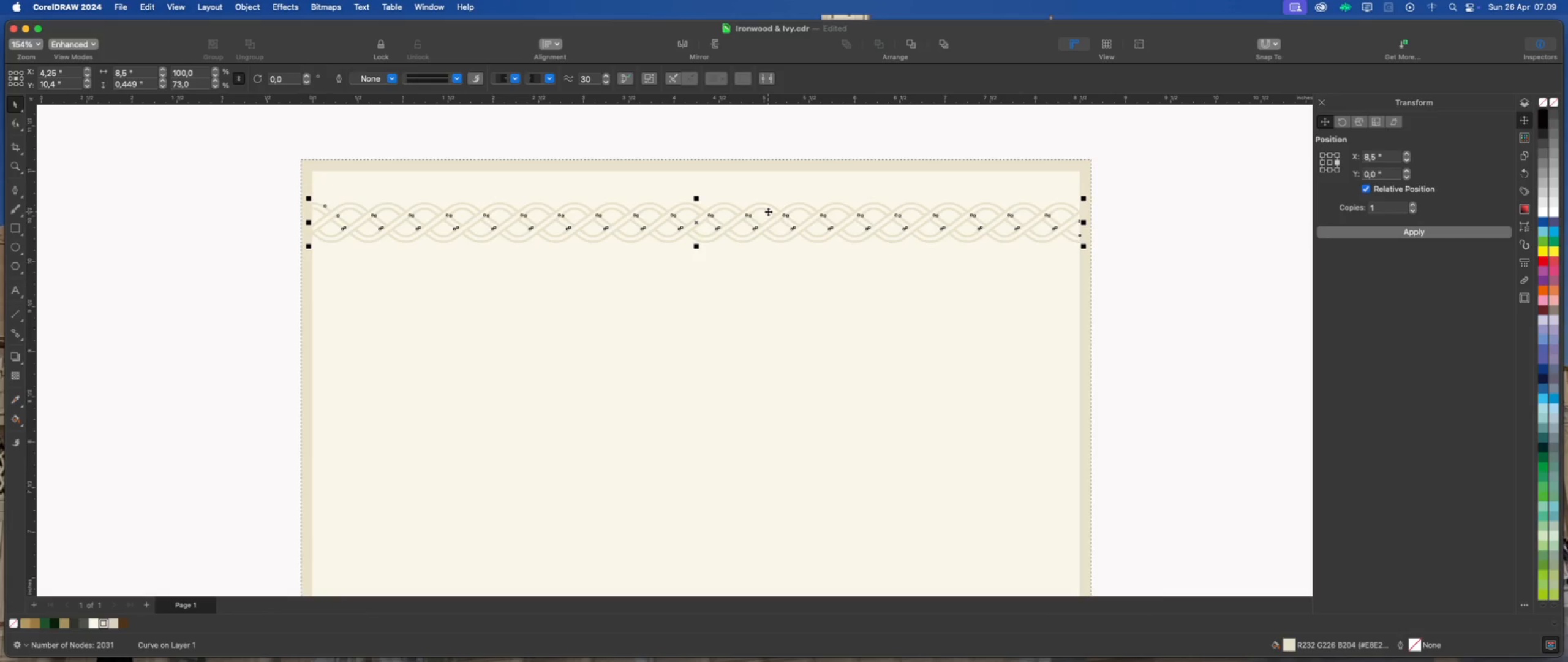 
key(ArrowUp)
 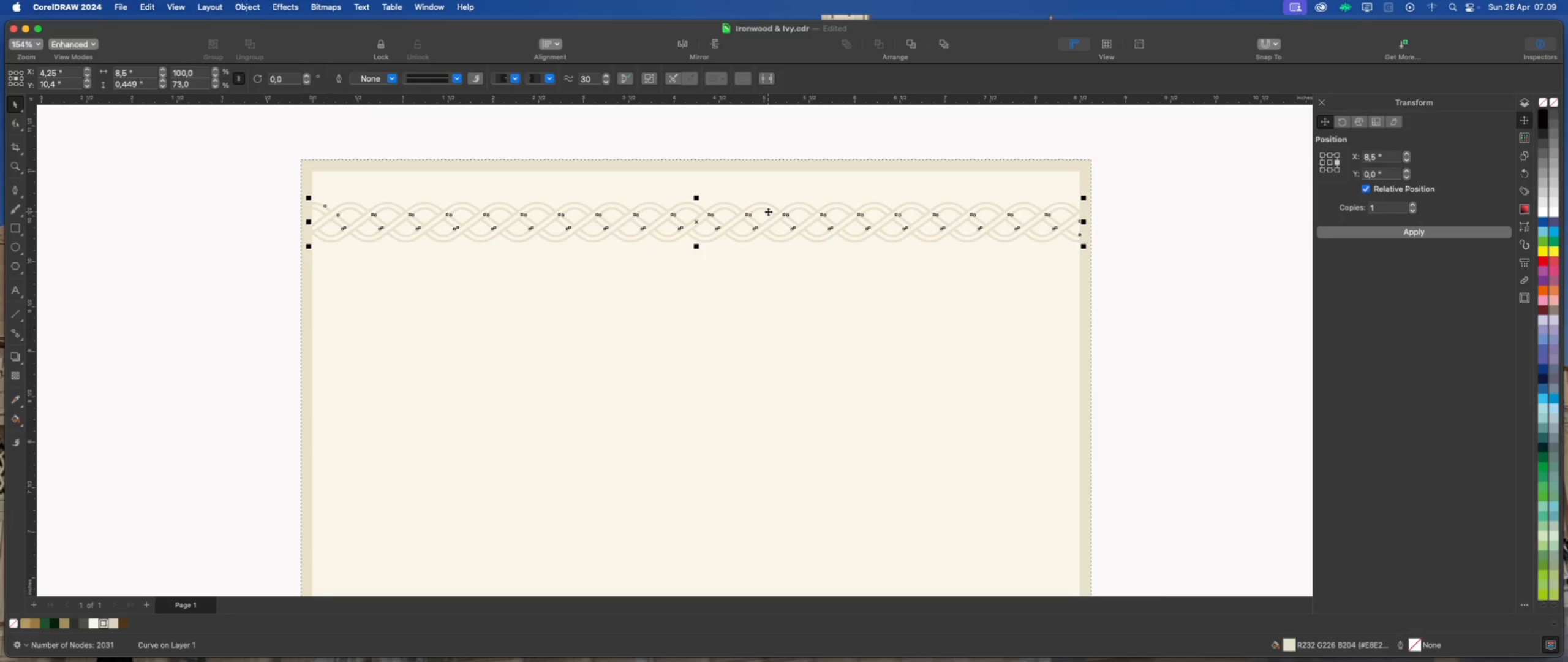 
key(ArrowUp)
 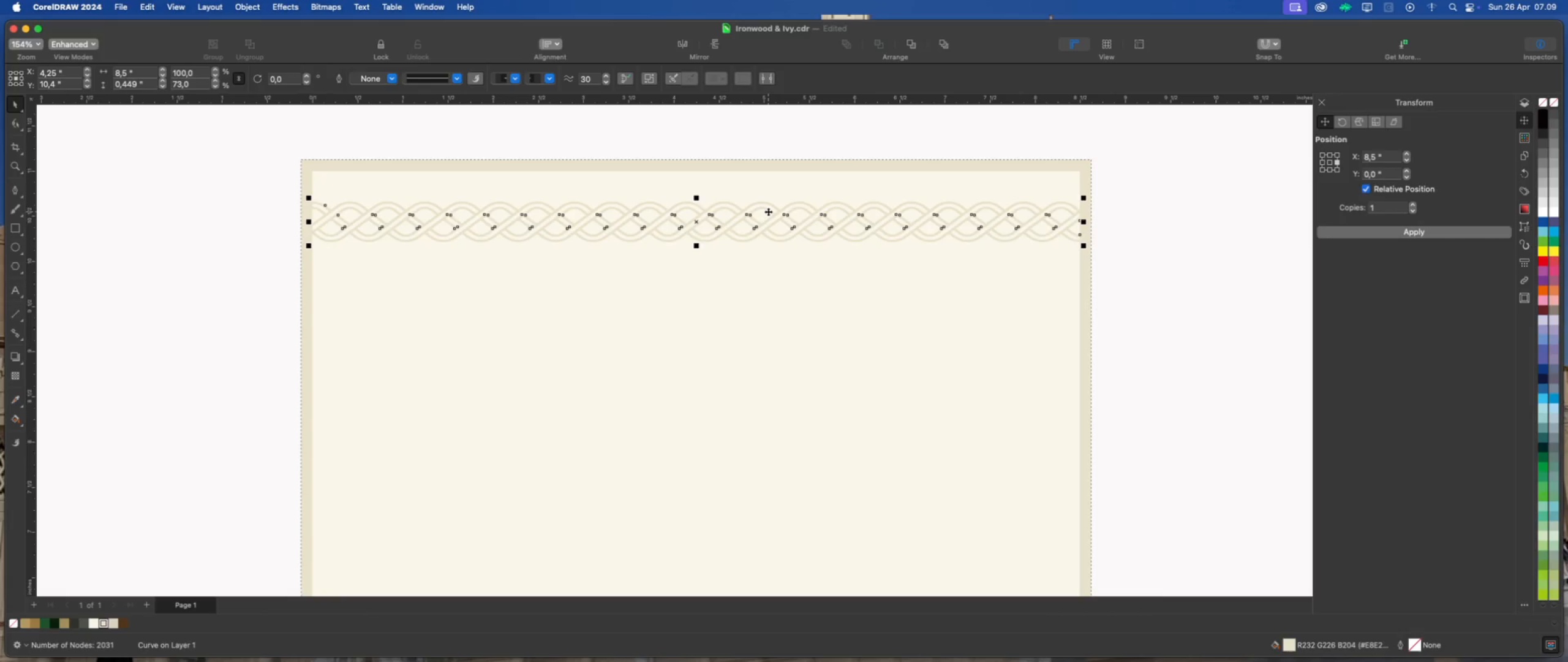 
key(ArrowUp)
 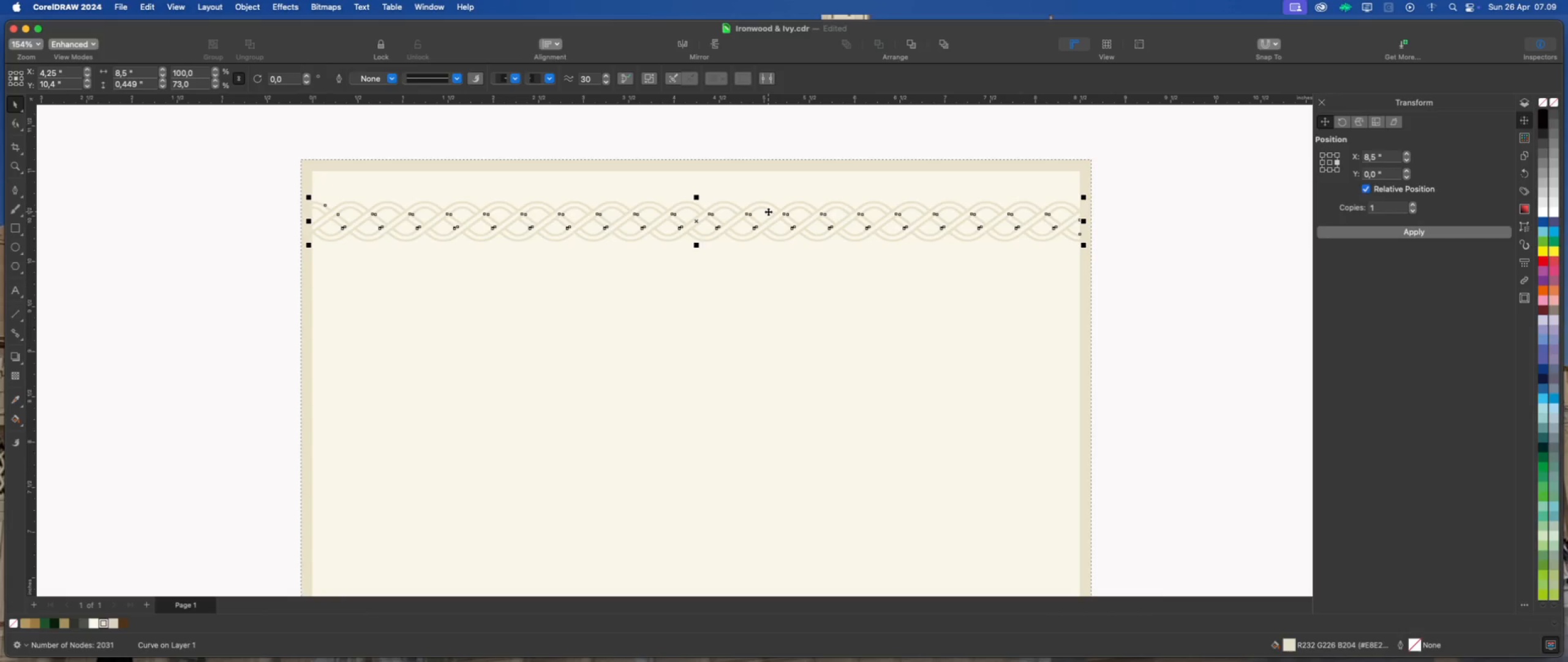 
key(ArrowUp)
 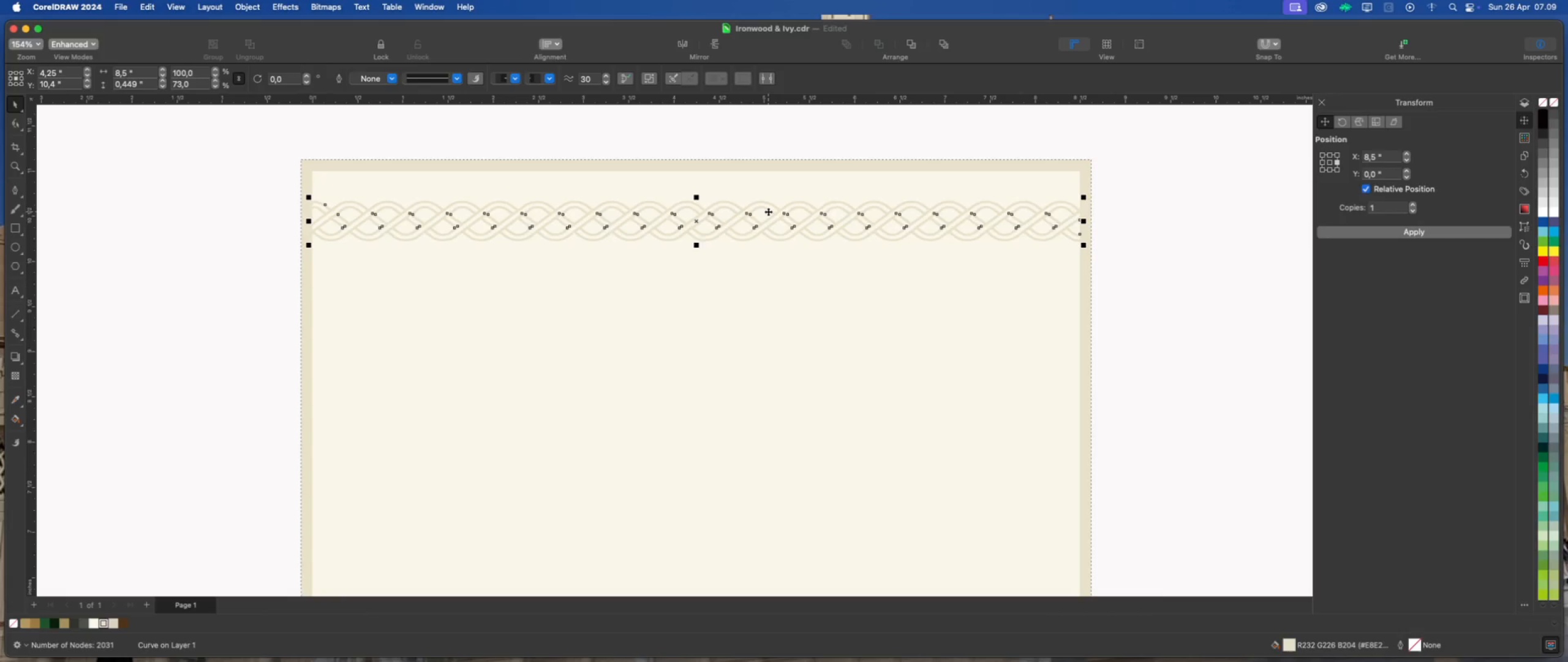 
key(ArrowUp)
 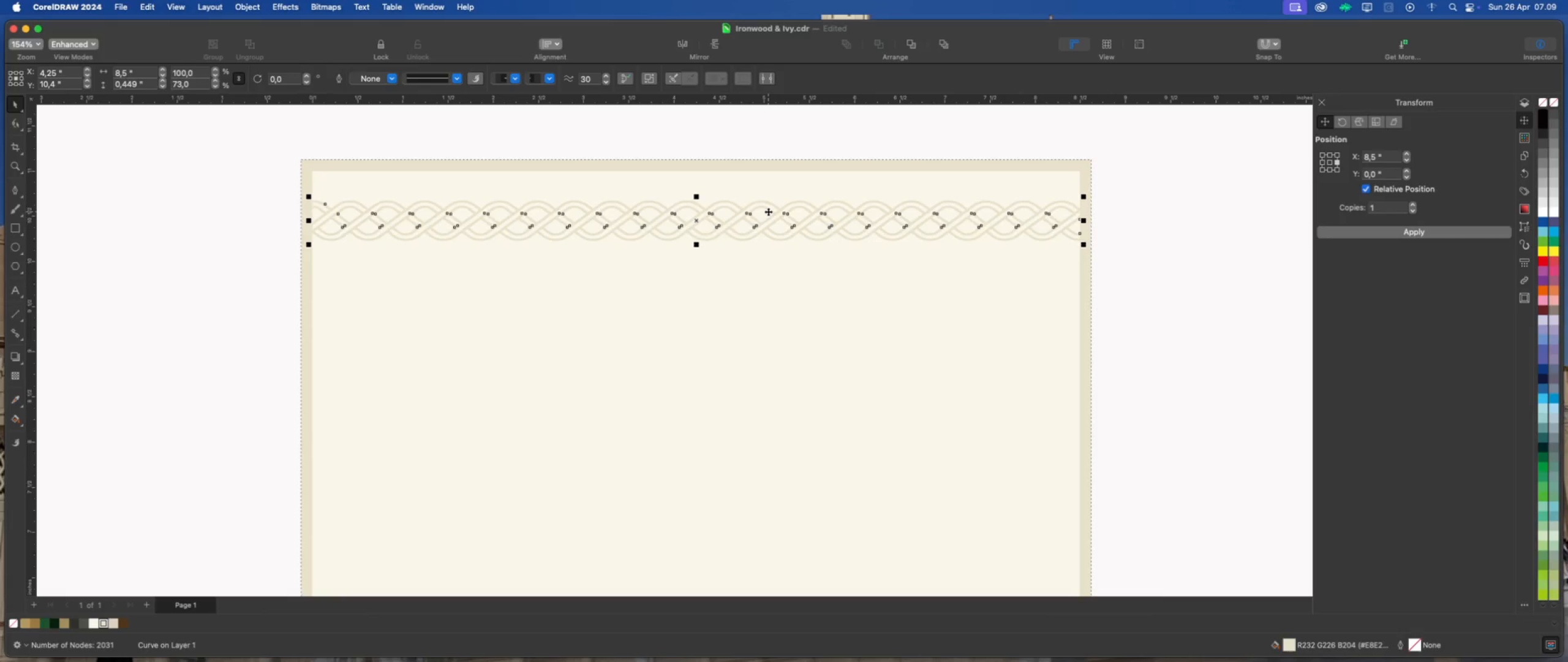 
key(ArrowUp)
 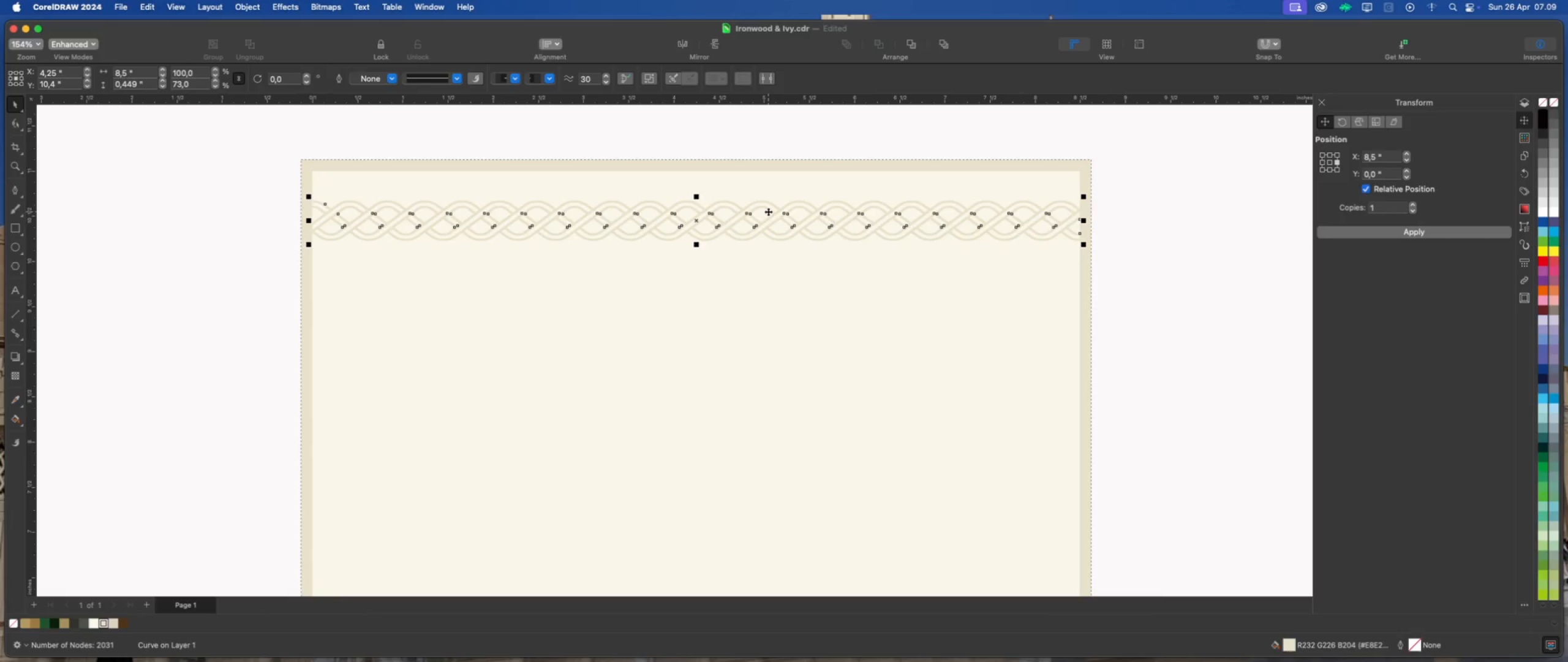 
key(ArrowUp)
 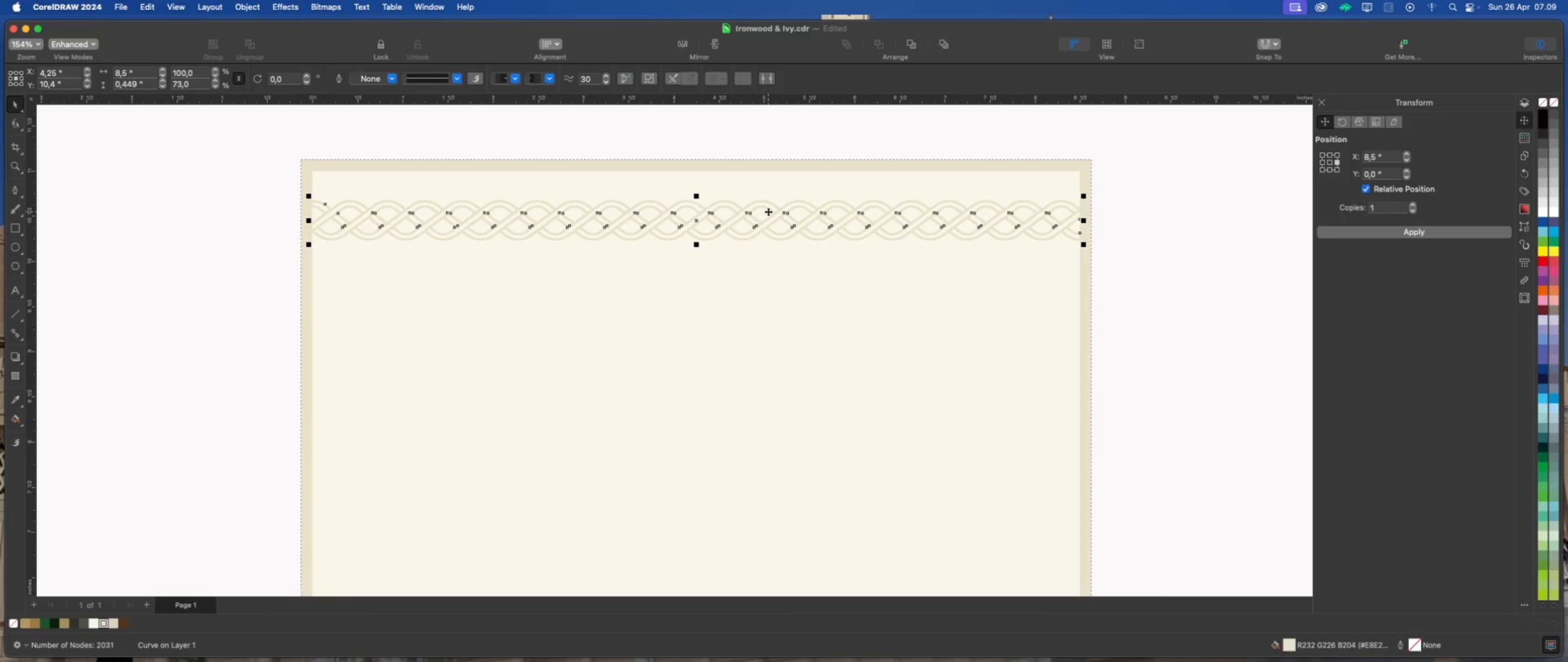 
key(ArrowUp)
 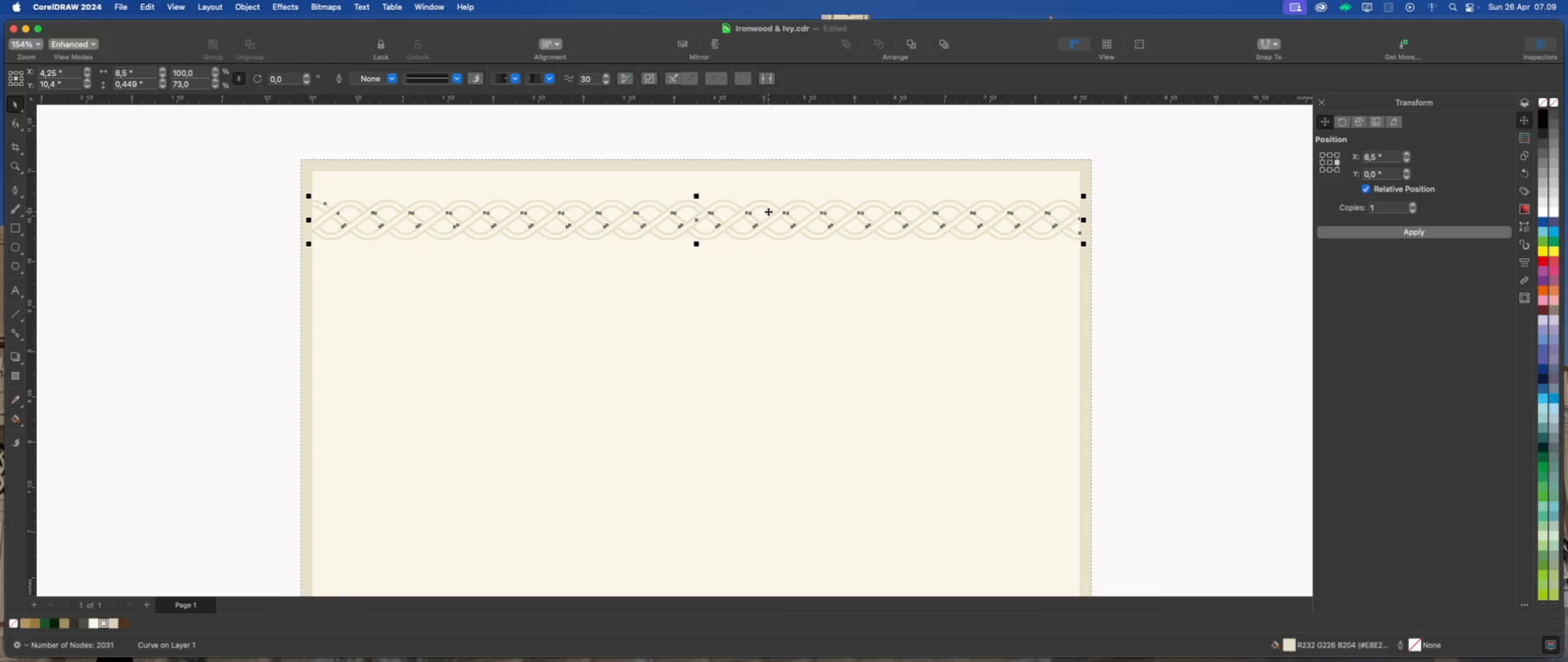 
key(ArrowUp)
 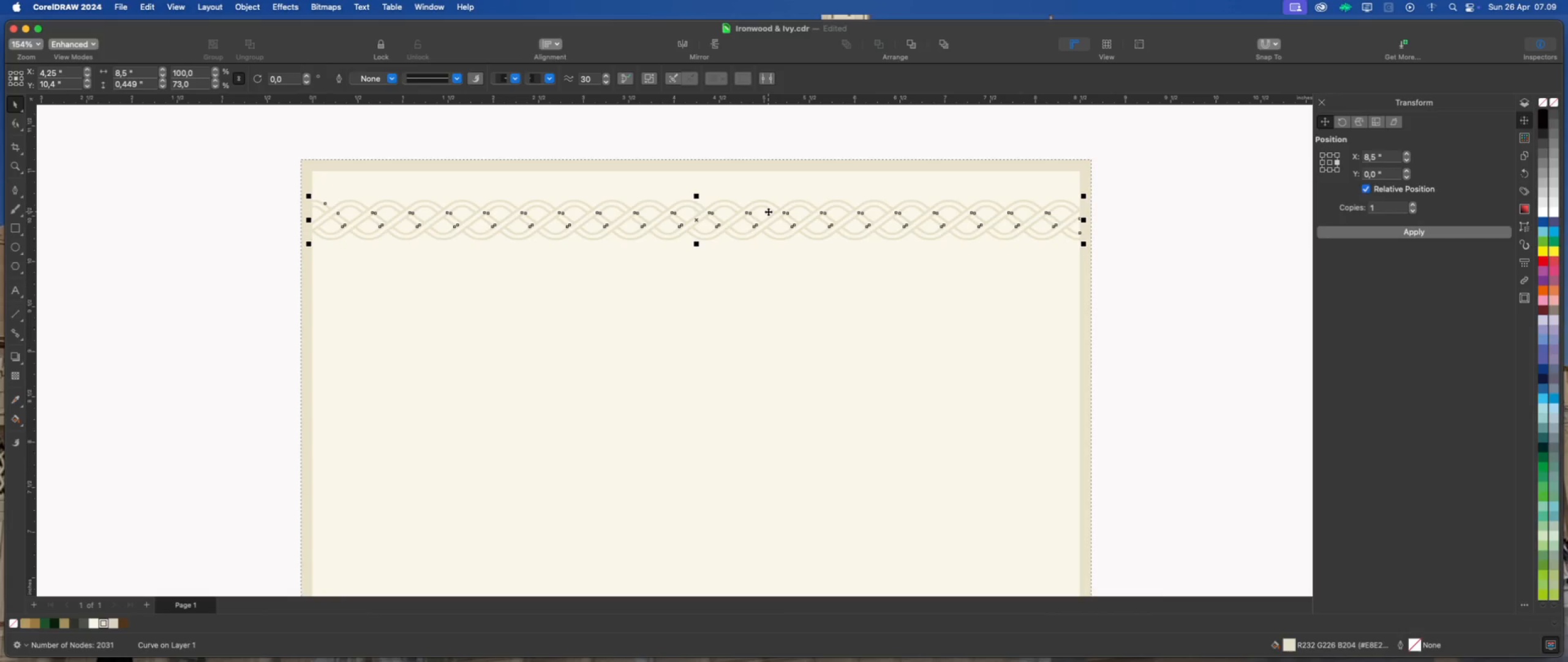 
key(ArrowUp)
 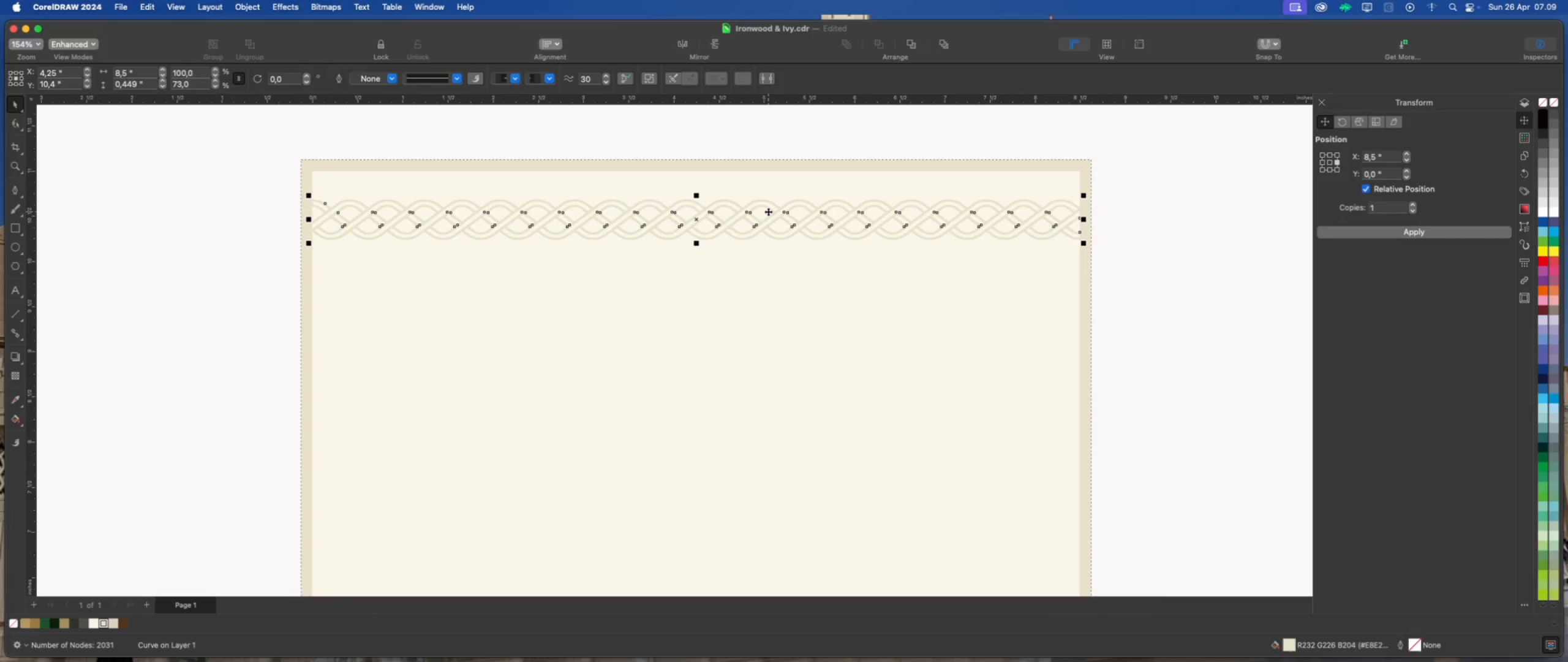 
key(ArrowUp)
 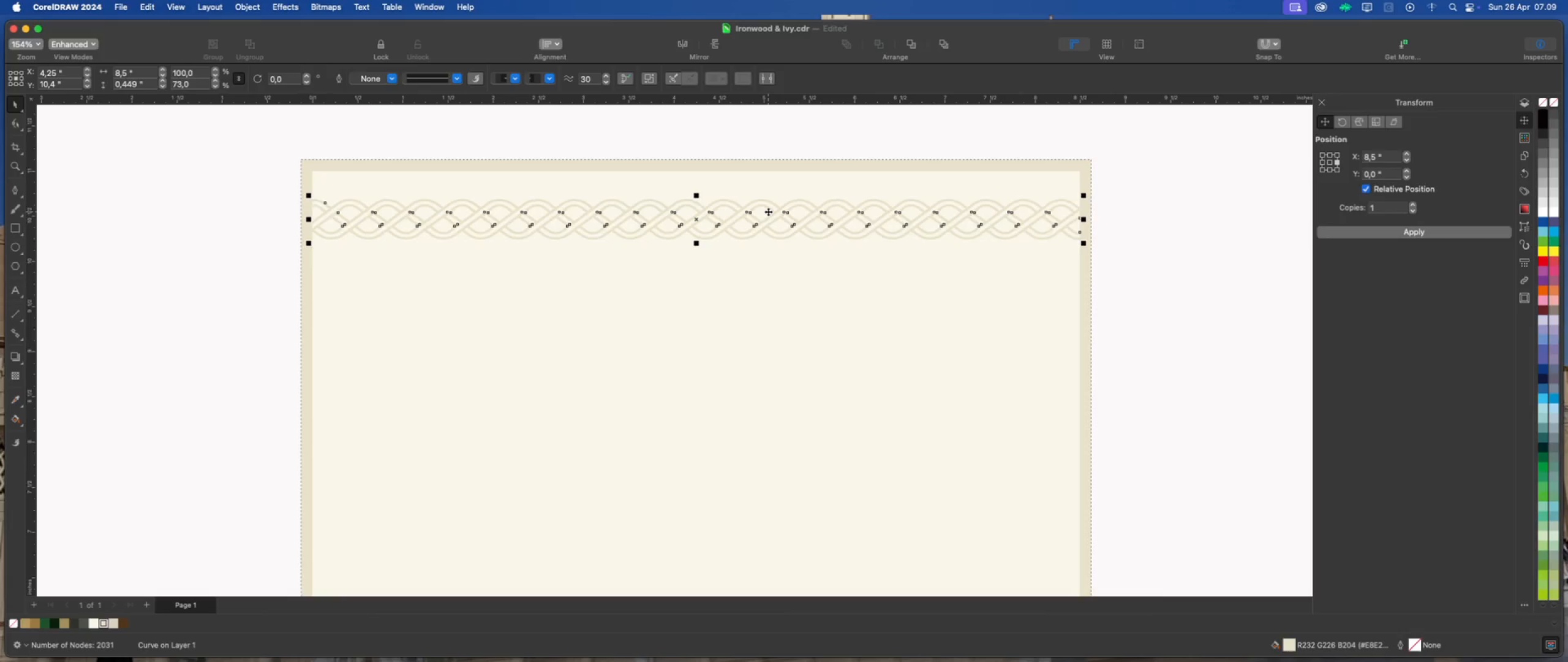 
key(ArrowUp)
 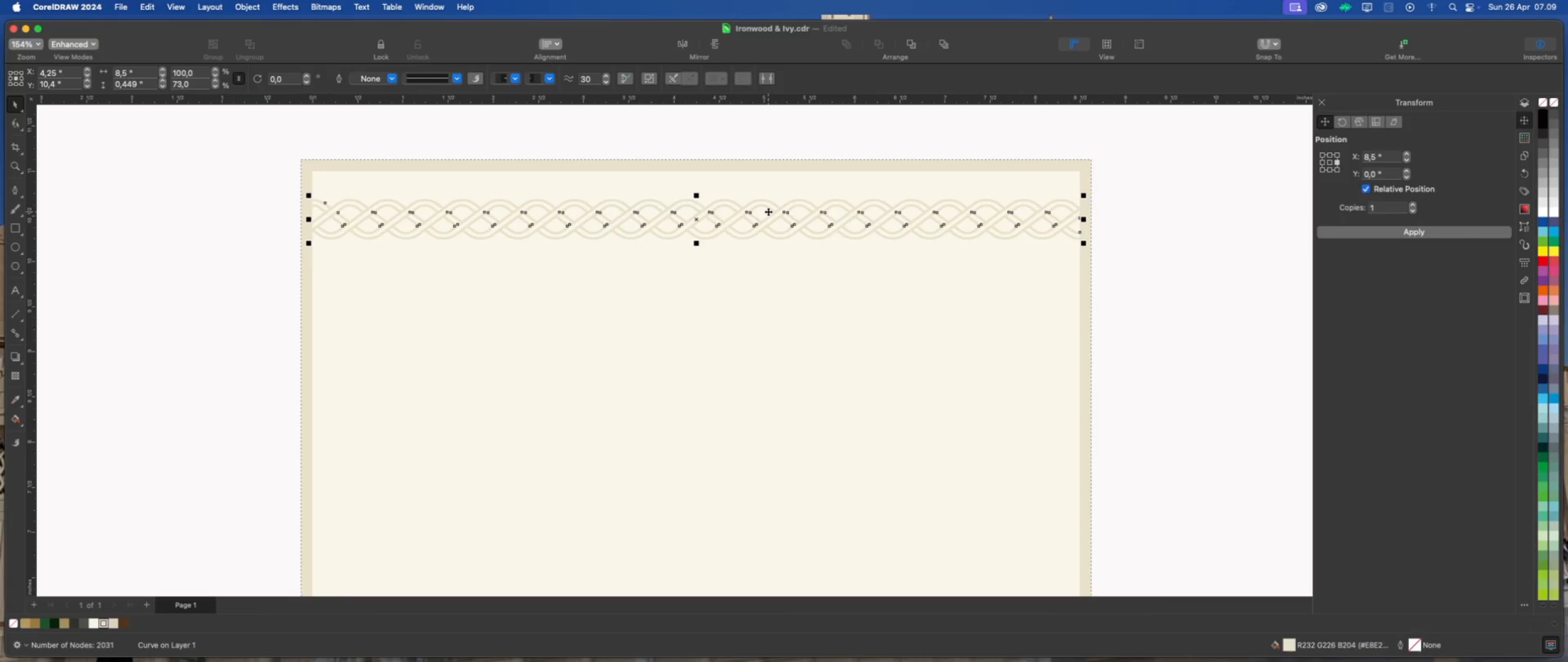 
key(ArrowUp)
 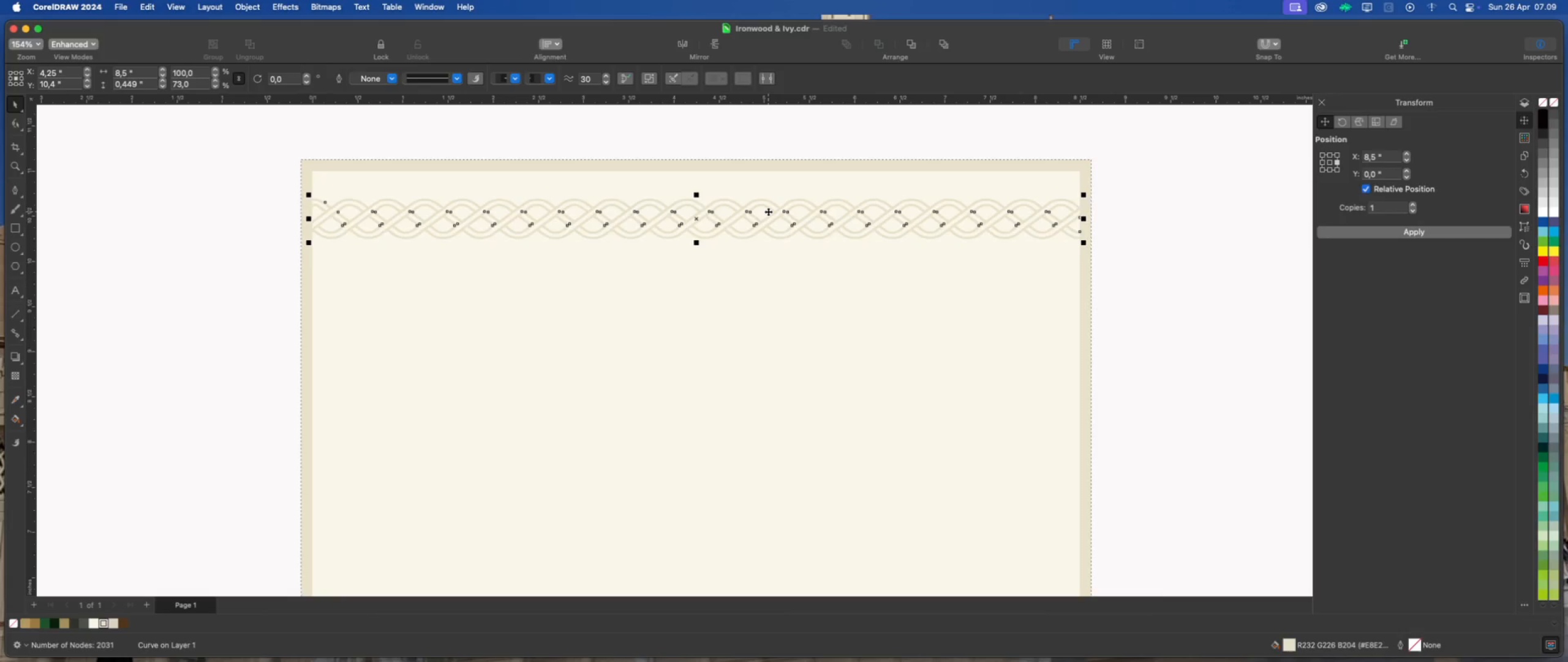 
key(ArrowUp)
 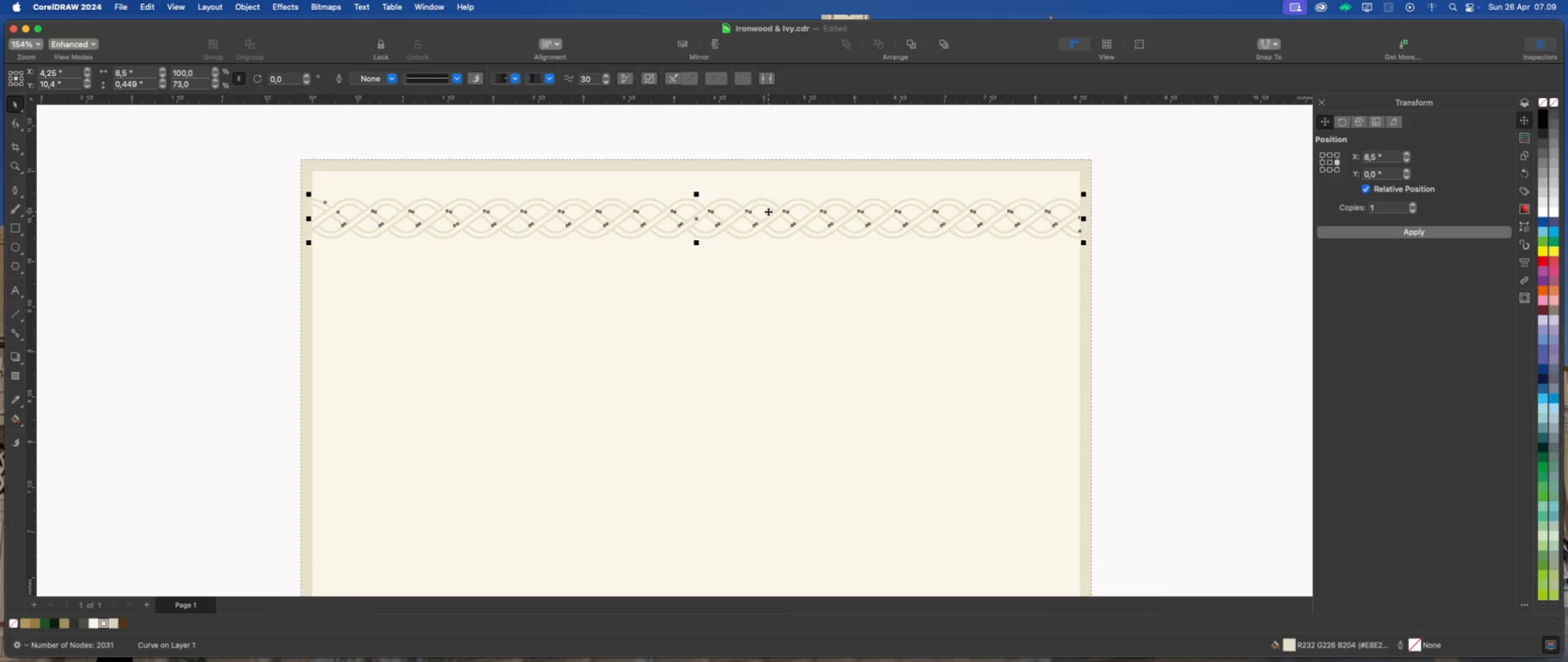 
key(ArrowUp)
 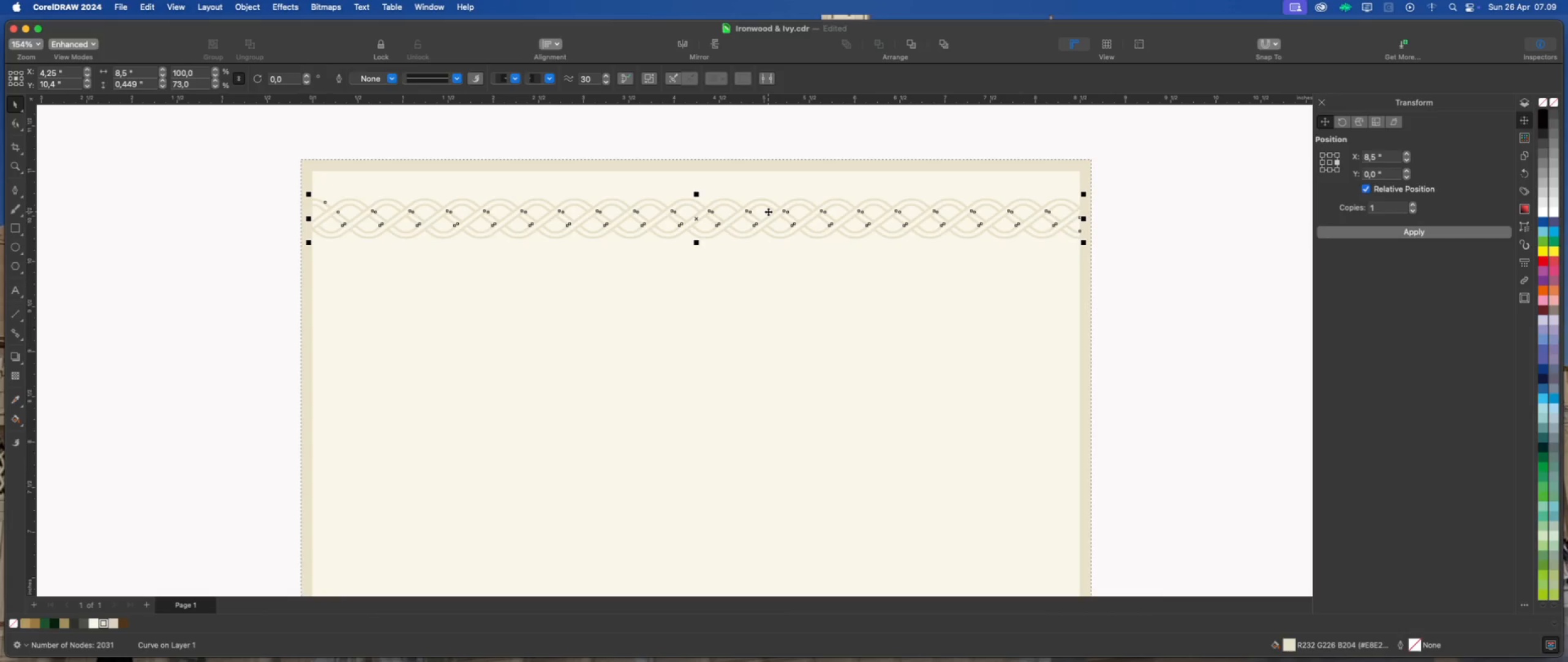 
key(ArrowUp)
 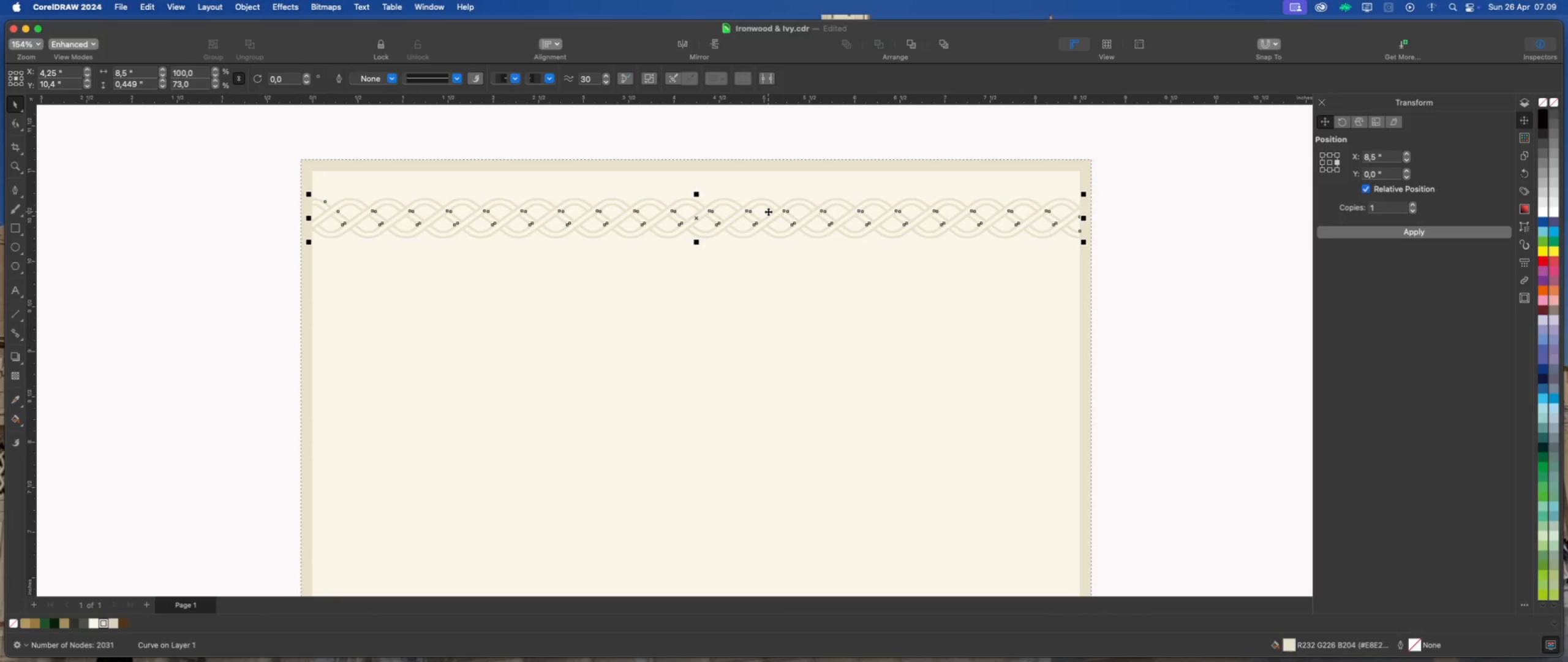 
key(ArrowUp)
 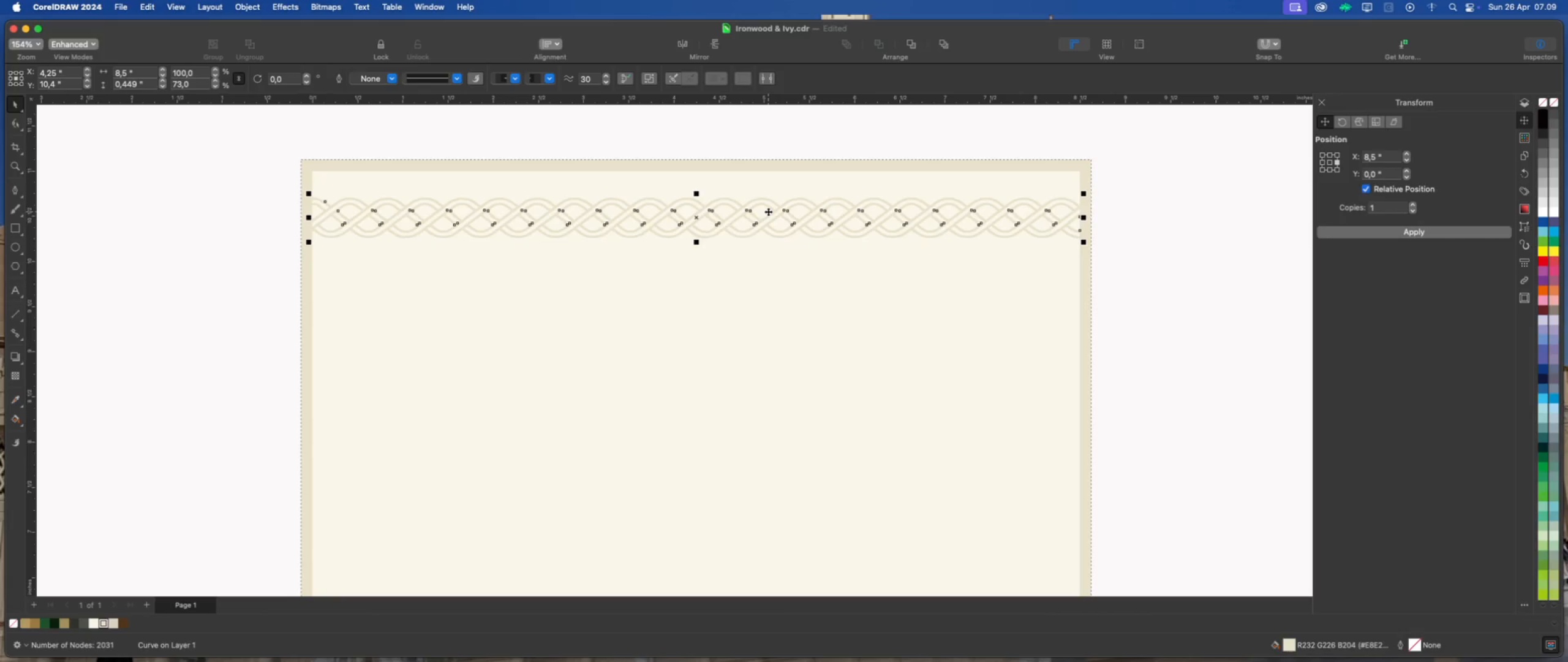 
key(ArrowUp)
 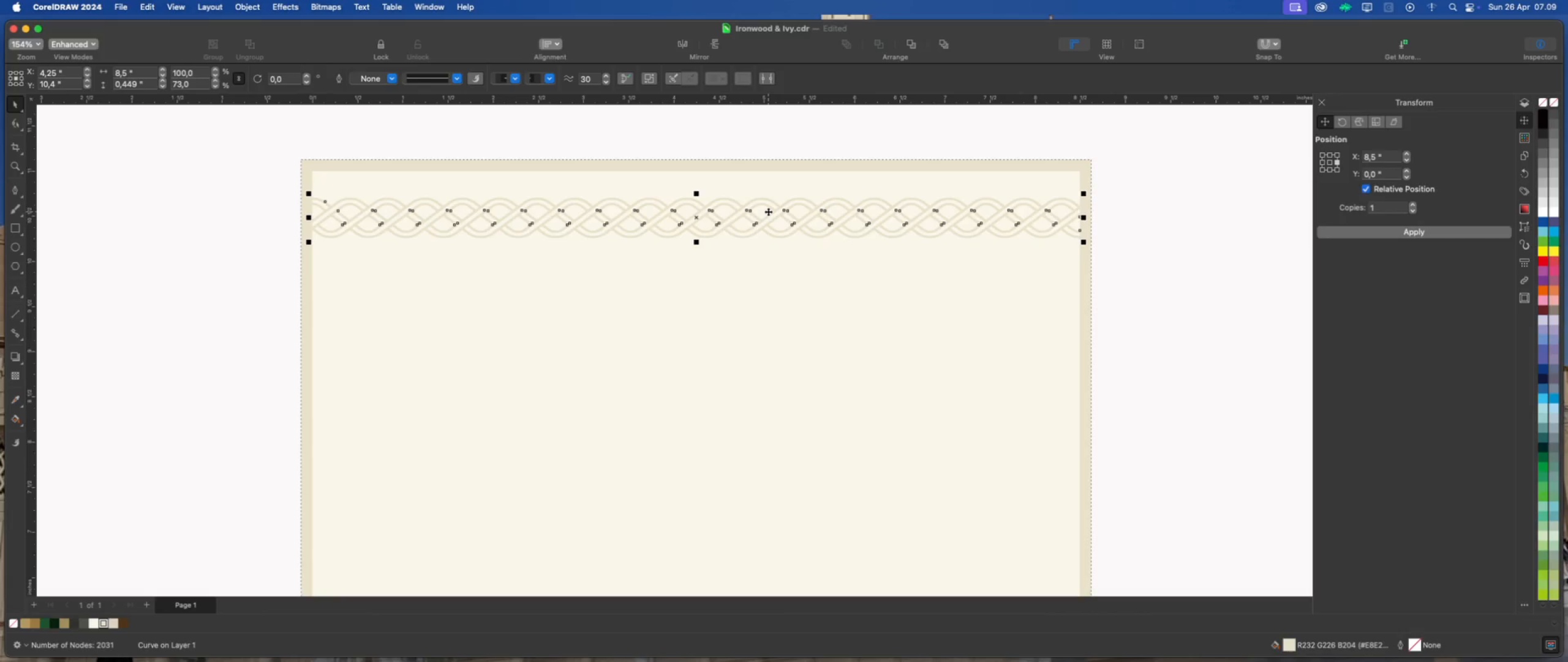 
key(ArrowUp)
 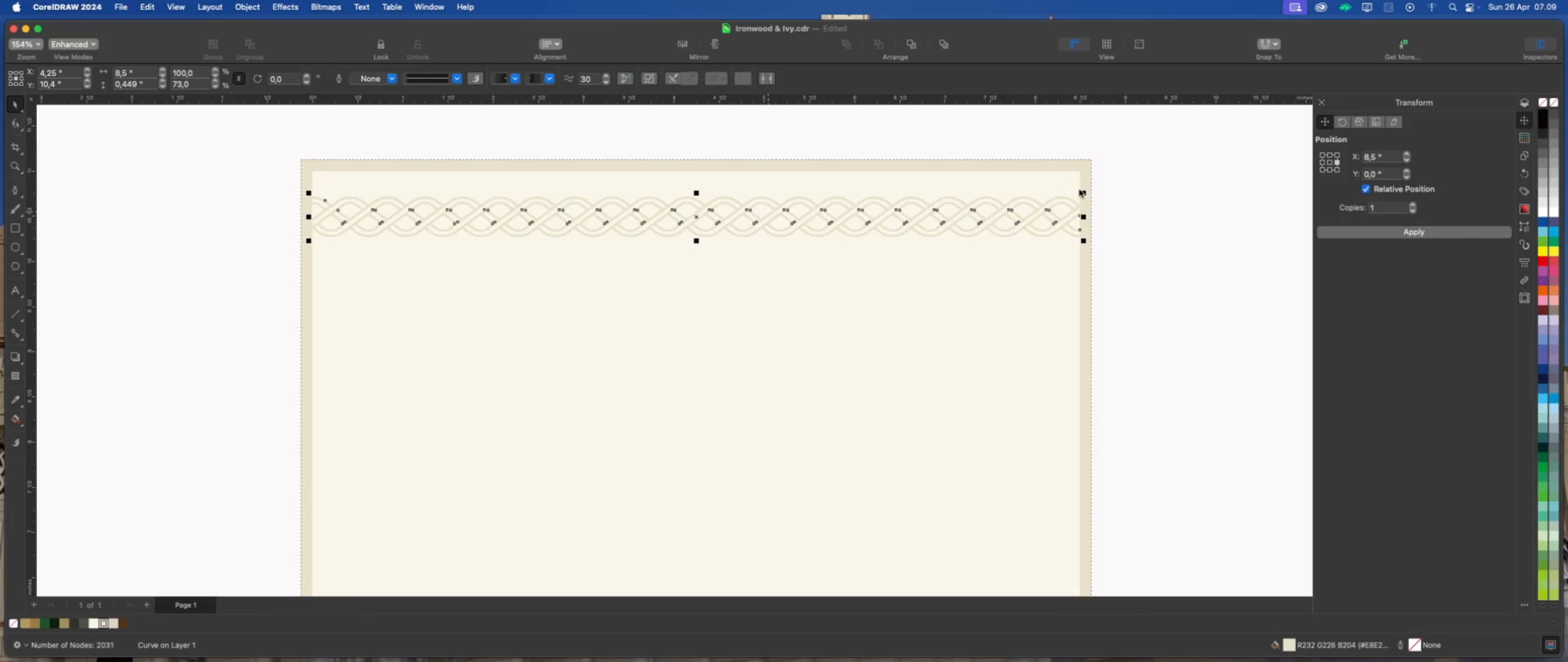 
left_click([1173, 218])
 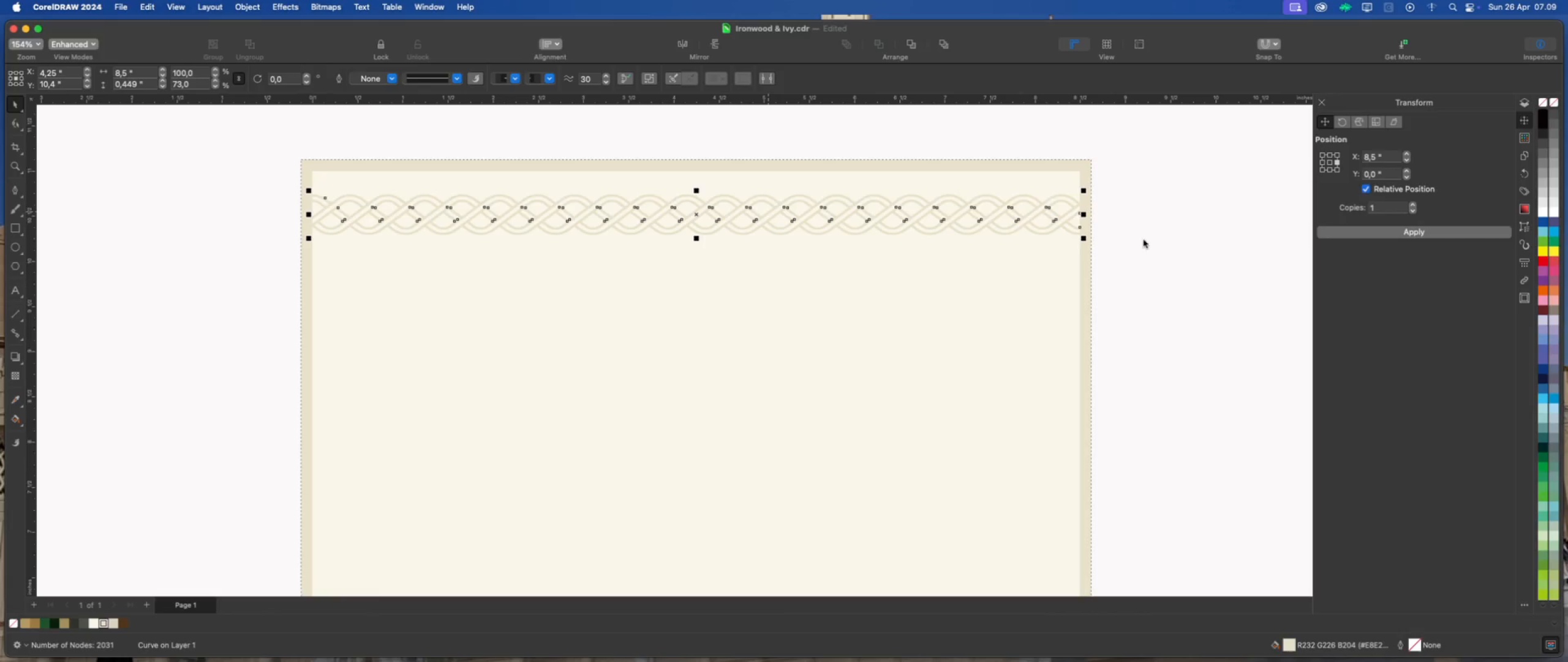 
left_click([1144, 240])
 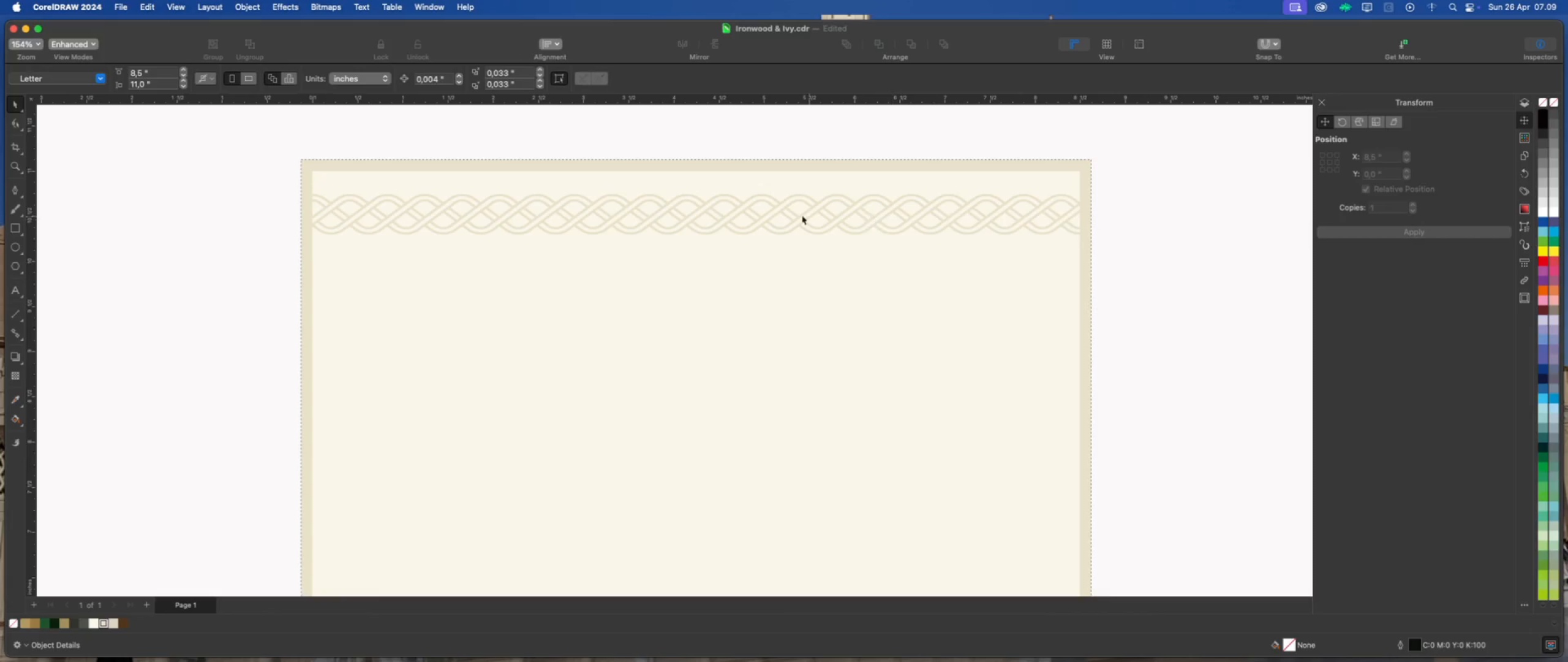 
scroll: coordinate [746, 203], scroll_direction: down, amount: 2.0
 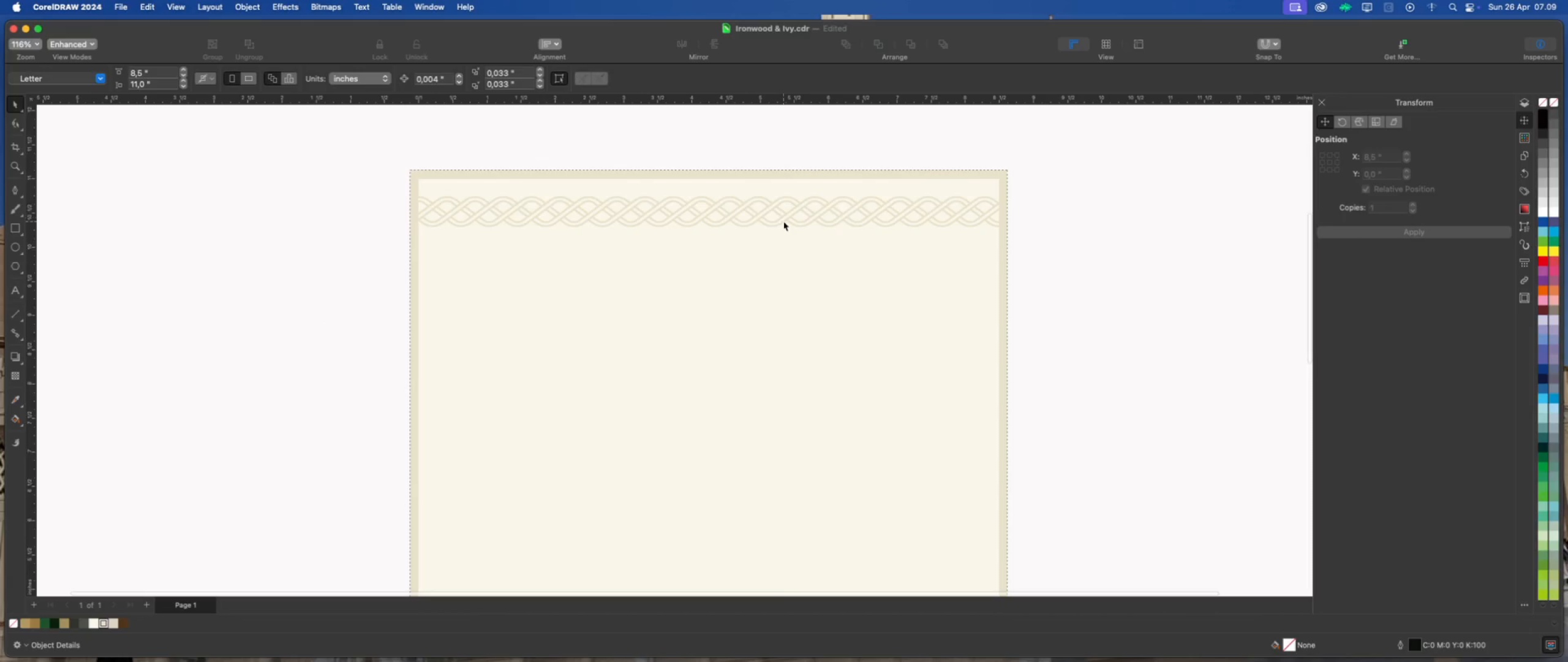 
left_click([783, 221])
 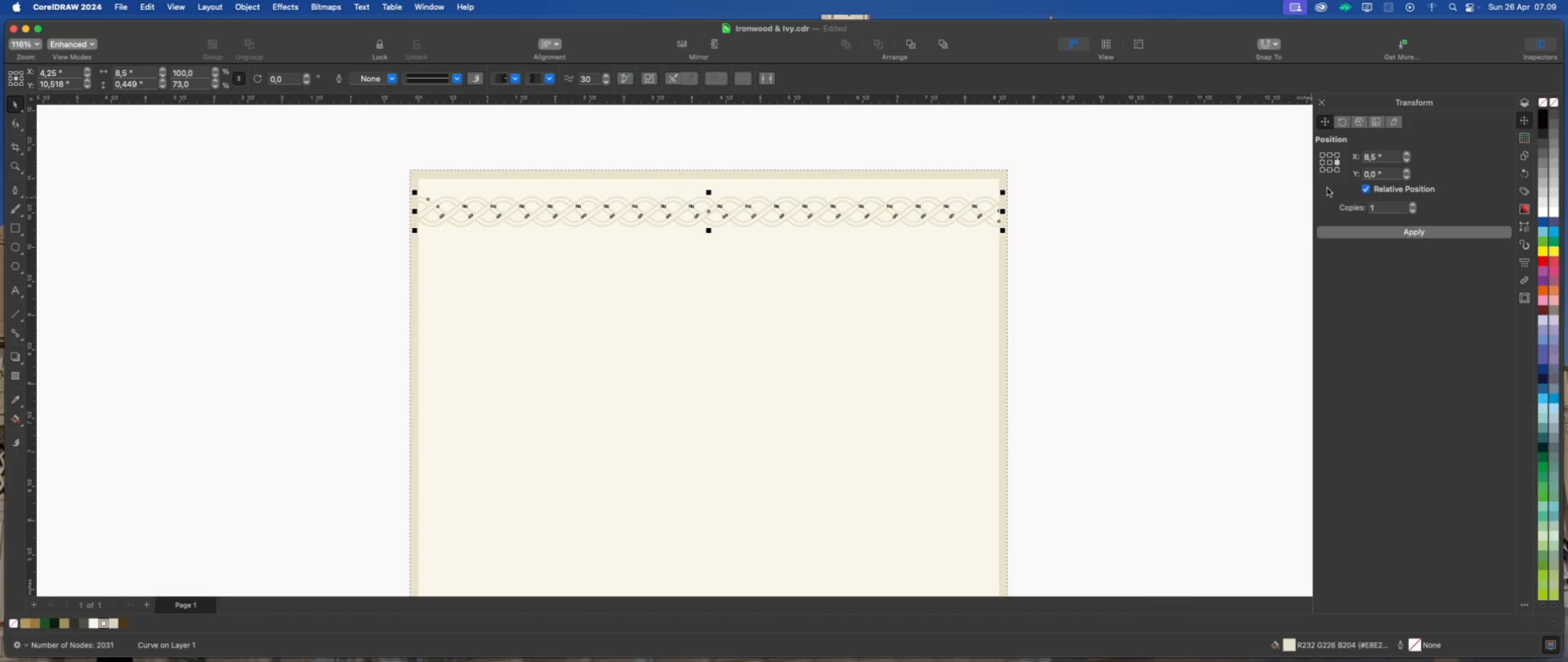 
left_click([1330, 170])
 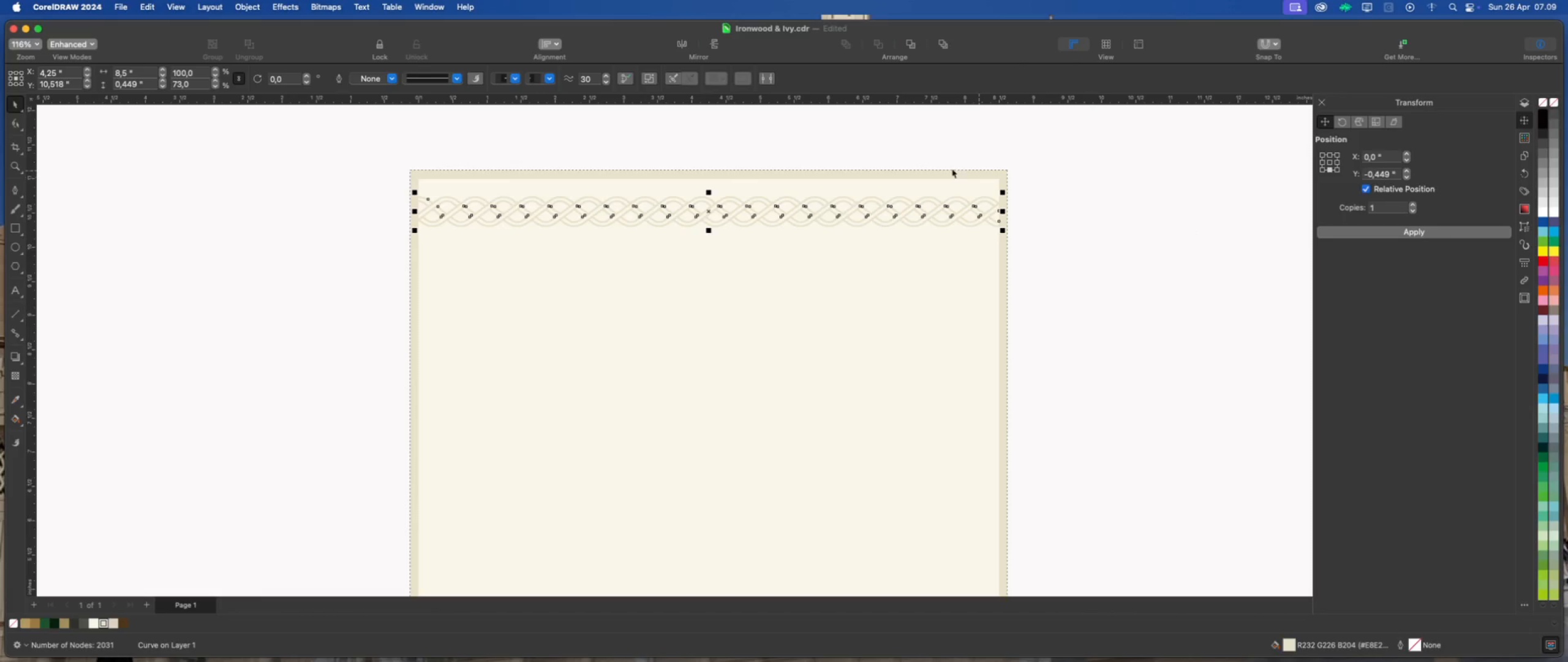 
scroll: coordinate [695, 140], scroll_direction: down, amount: 4.0
 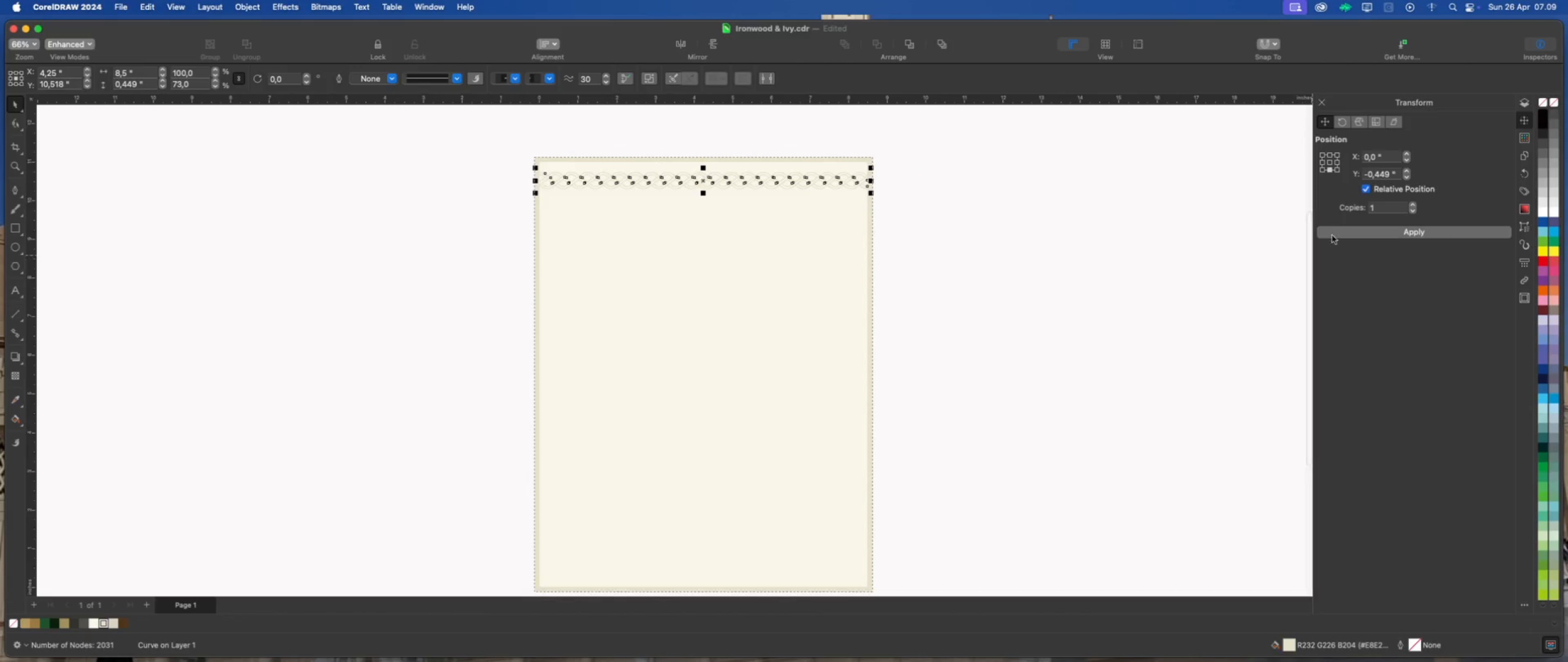 
left_click([1338, 232])
 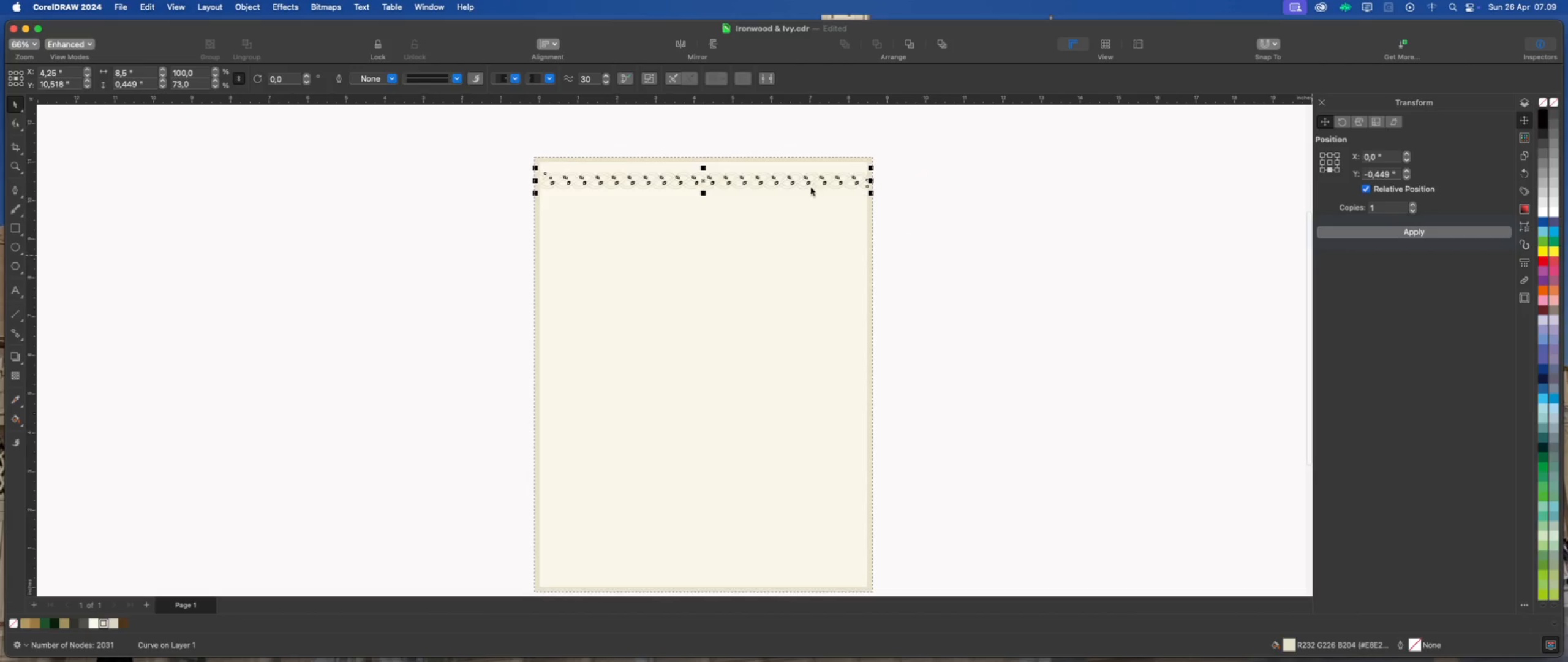 
scroll: coordinate [723, 188], scroll_direction: down, amount: 5.0
 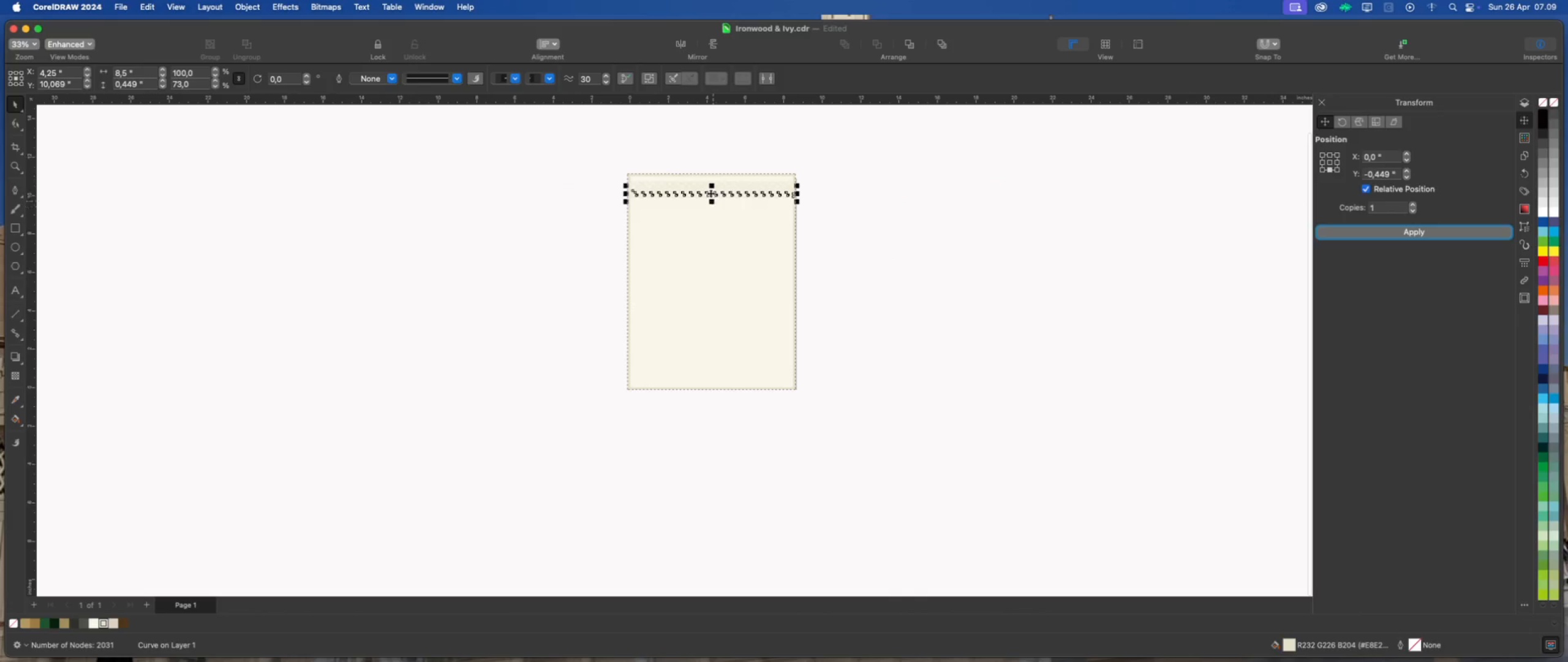 
left_click_drag(start_coordinate=[710, 192], to_coordinate=[710, 375])
 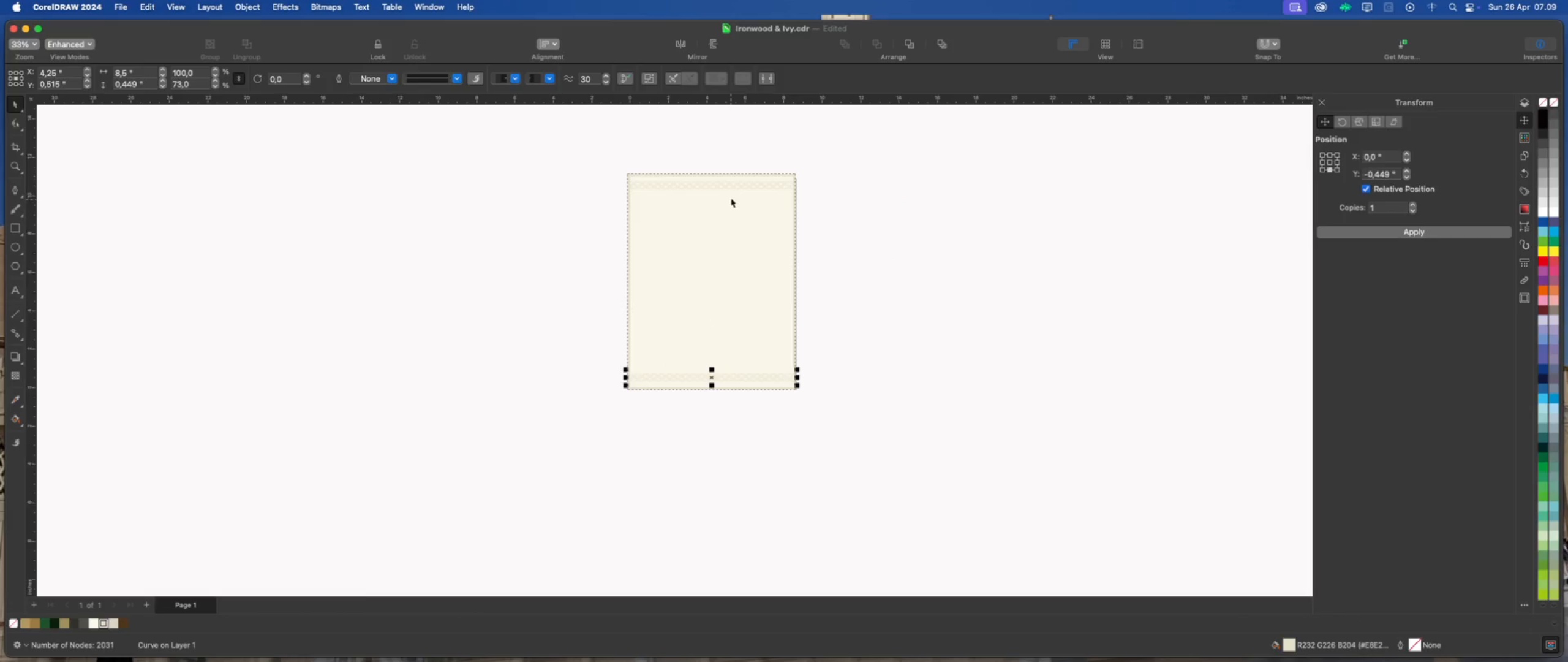 
hold_key(key=ShiftLeft, duration=3.05)
 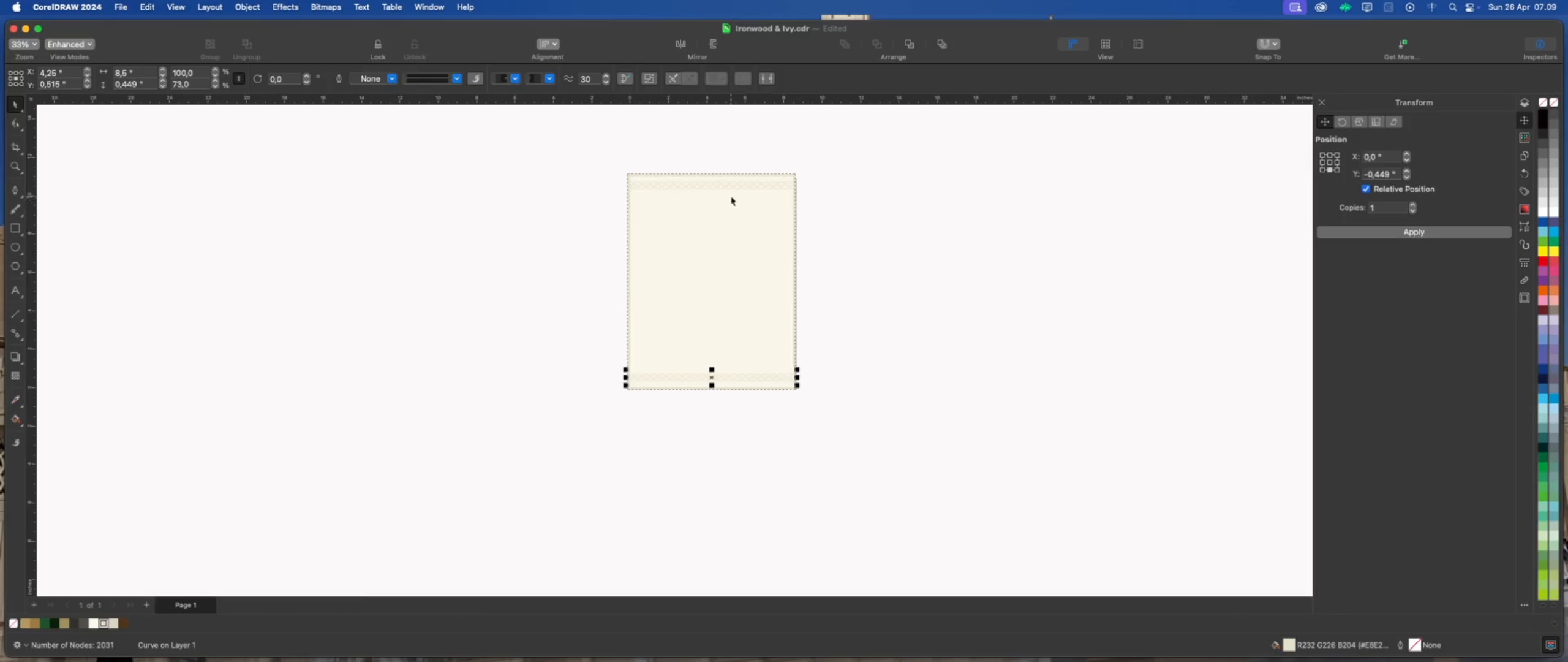 
scroll: coordinate [731, 193], scroll_direction: up, amount: 3.0
 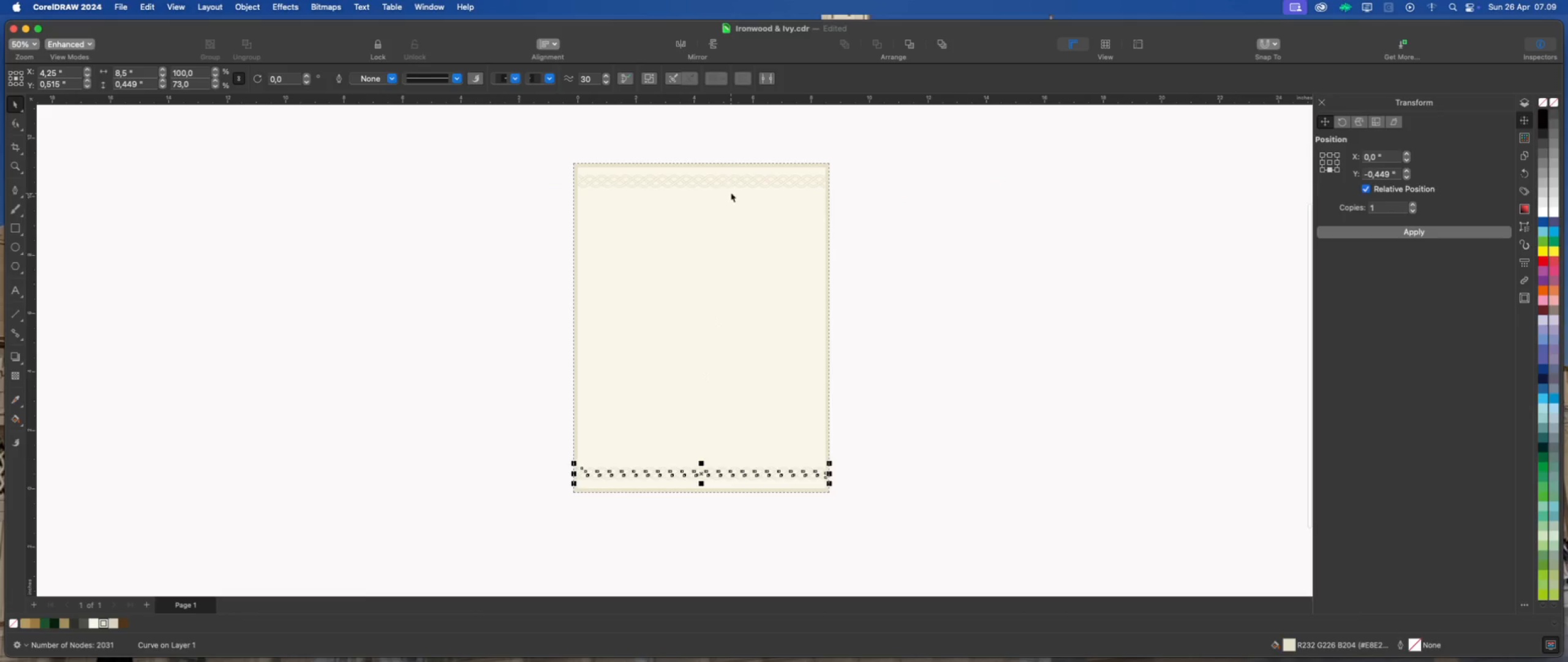 
hold_key(key=ShiftLeft, duration=1.08)
left_click([733, 184])
 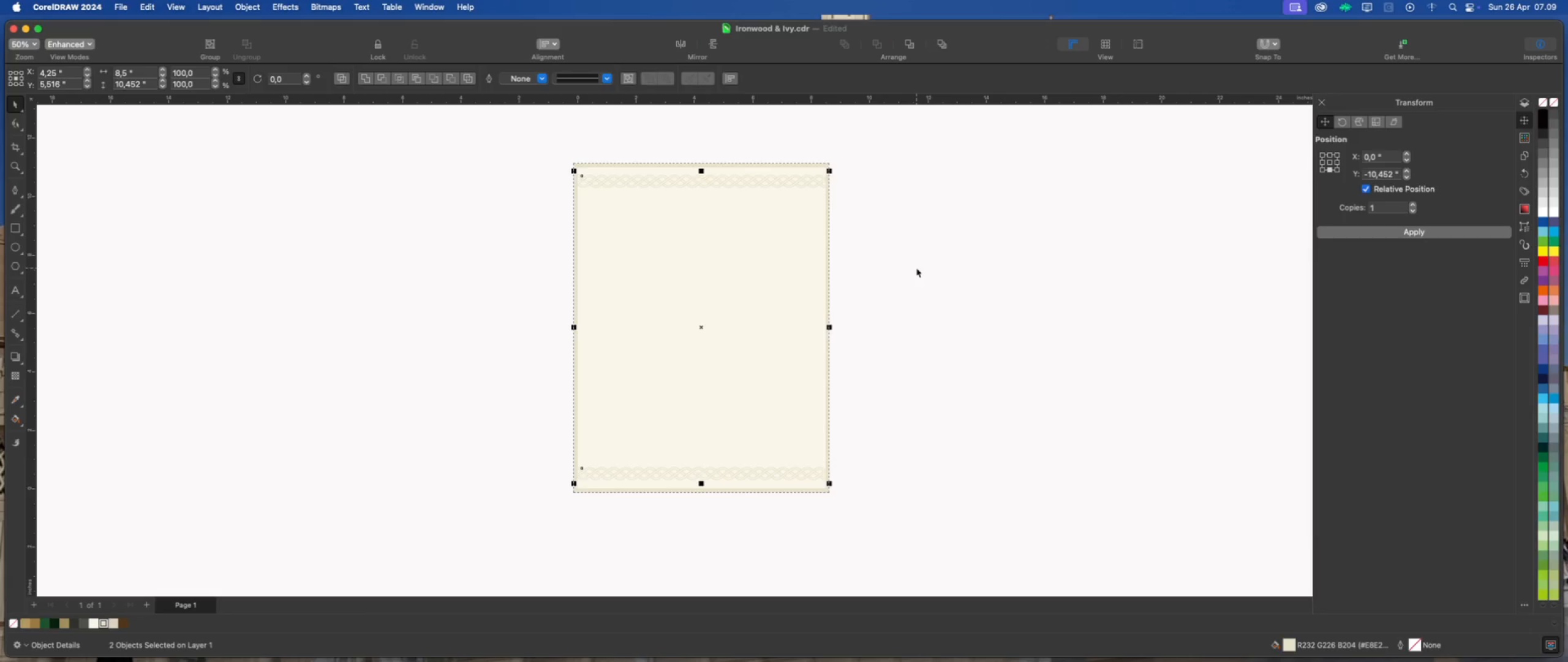 
key(Shift+G)
 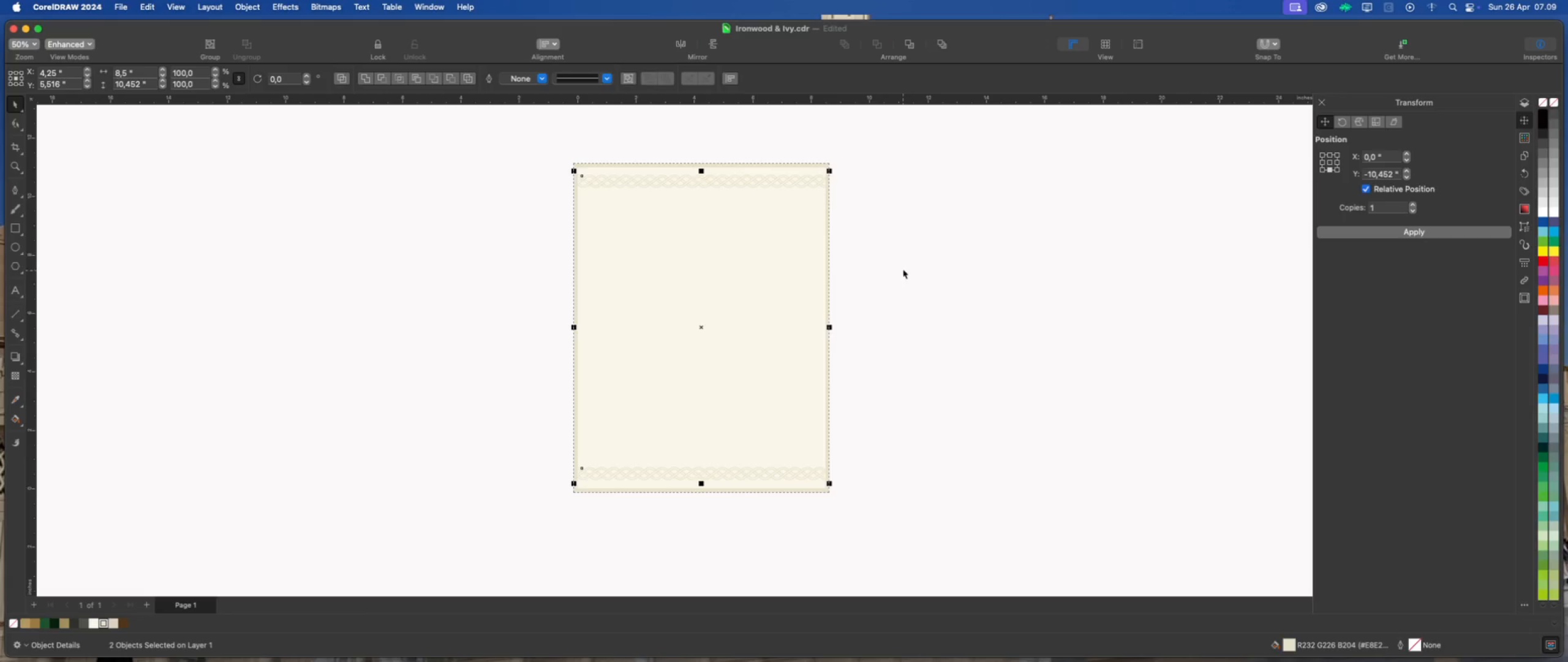 
hold_key(key=ShiftLeft, duration=2.37)
left_click([797, 170])
 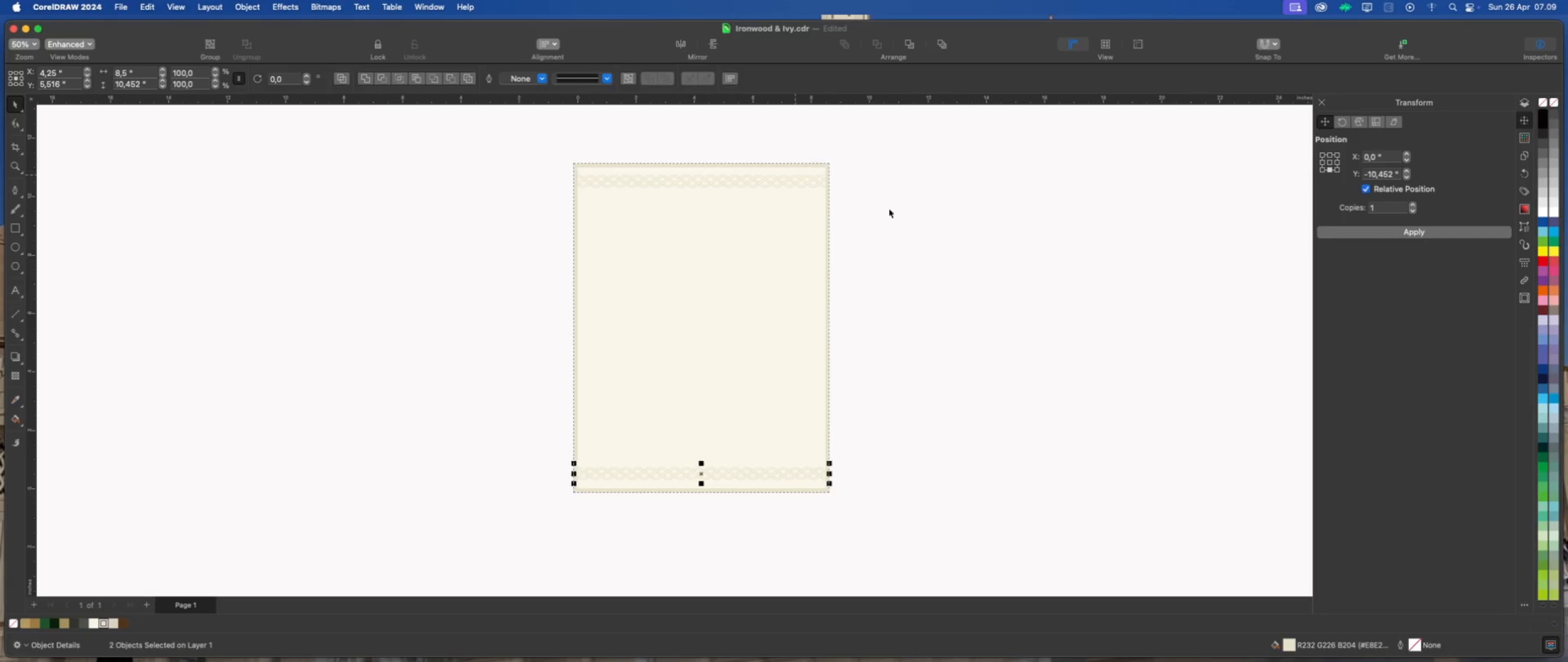 
left_click([889, 208])
 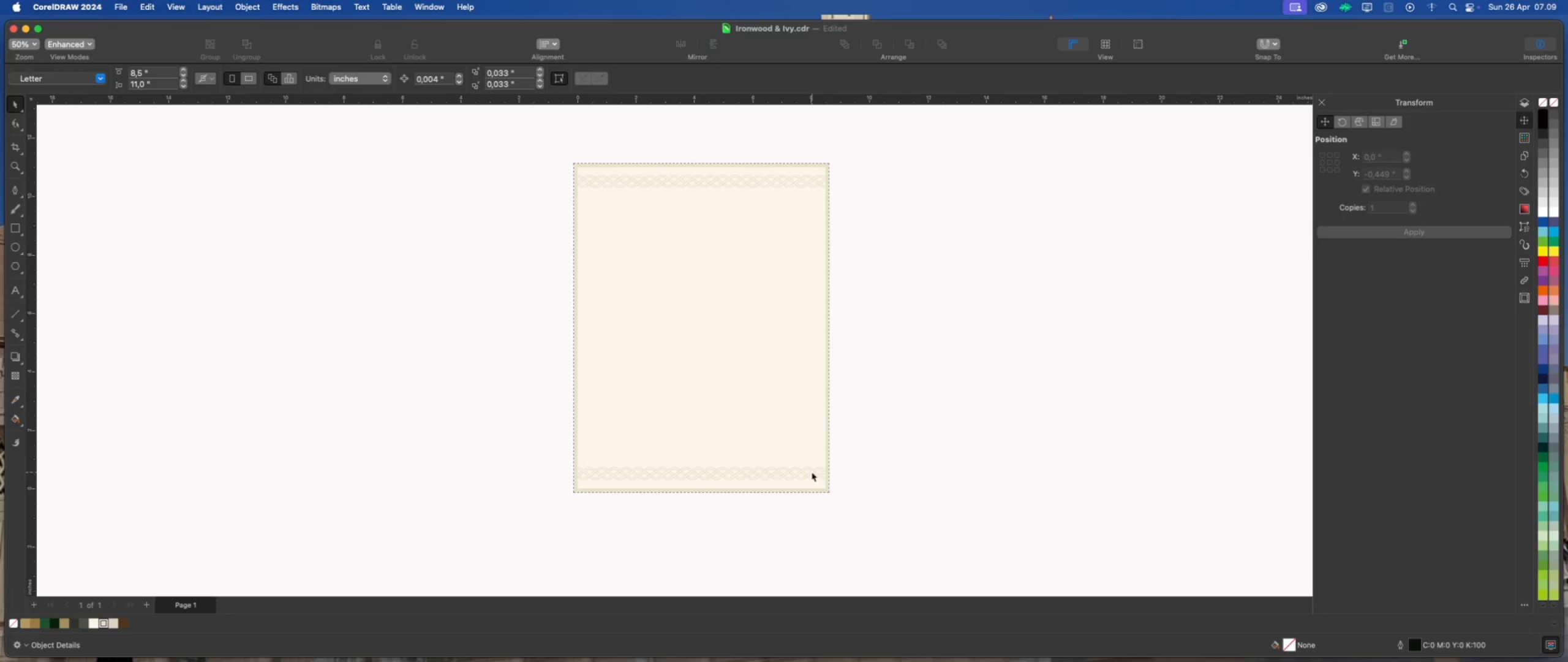 
left_click([811, 473])
 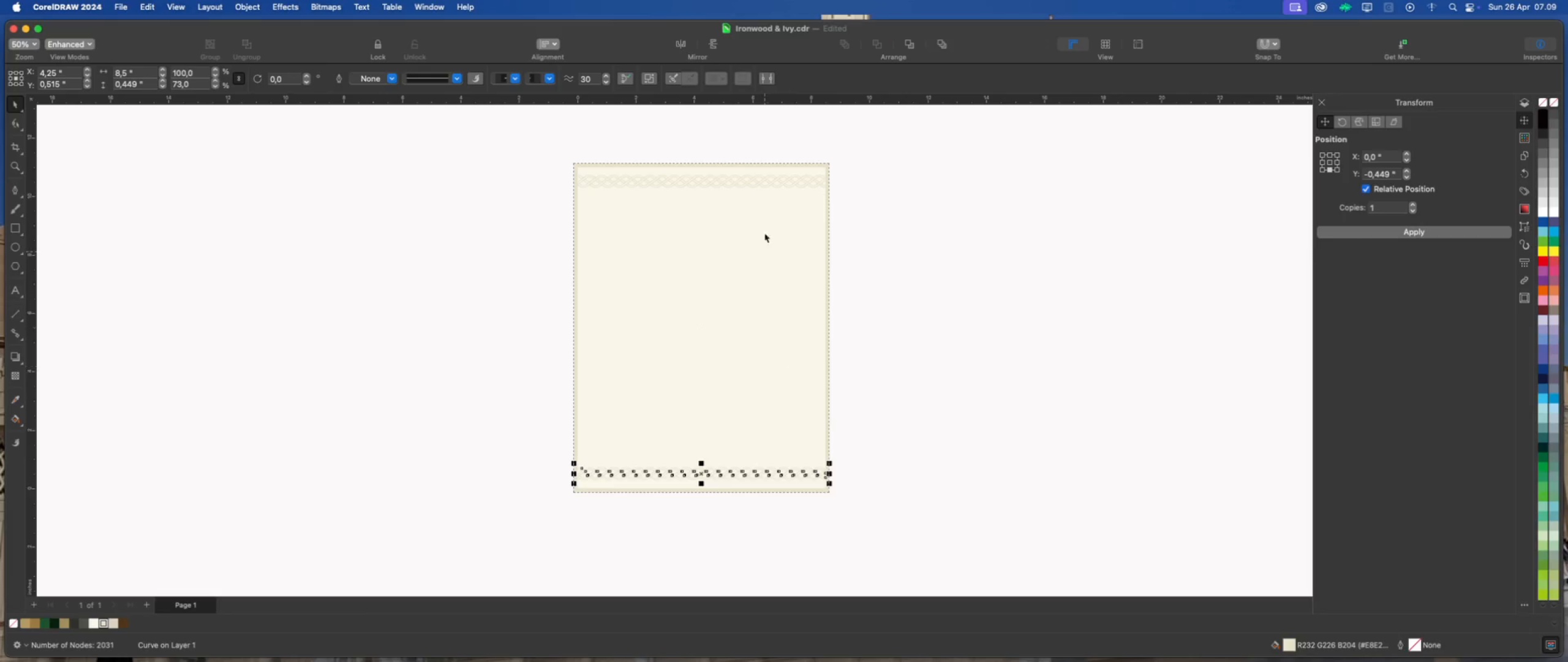 
hold_key(key=ShiftLeft, duration=0.74)
left_click([770, 184])
 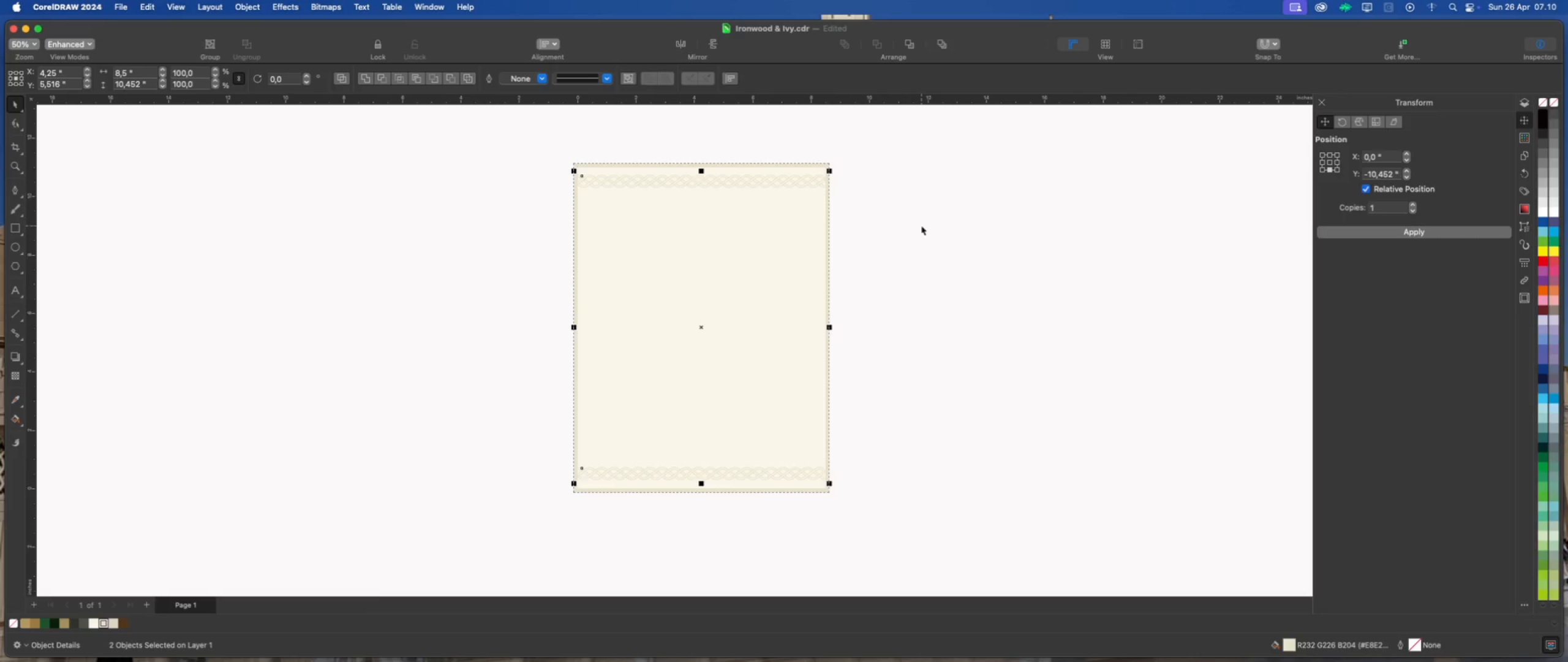 
key(Meta+G)
 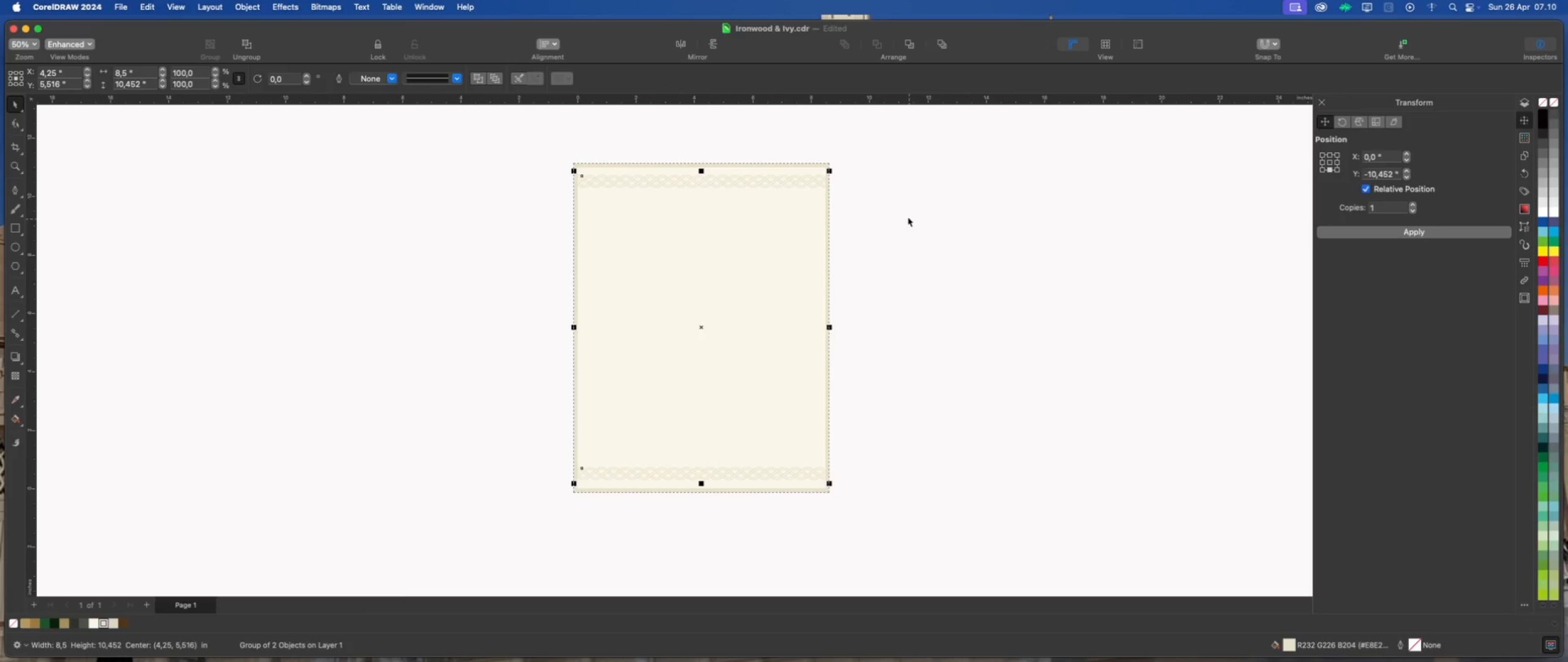 
scroll: coordinate [850, 185], scroll_direction: up, amount: 1.0
 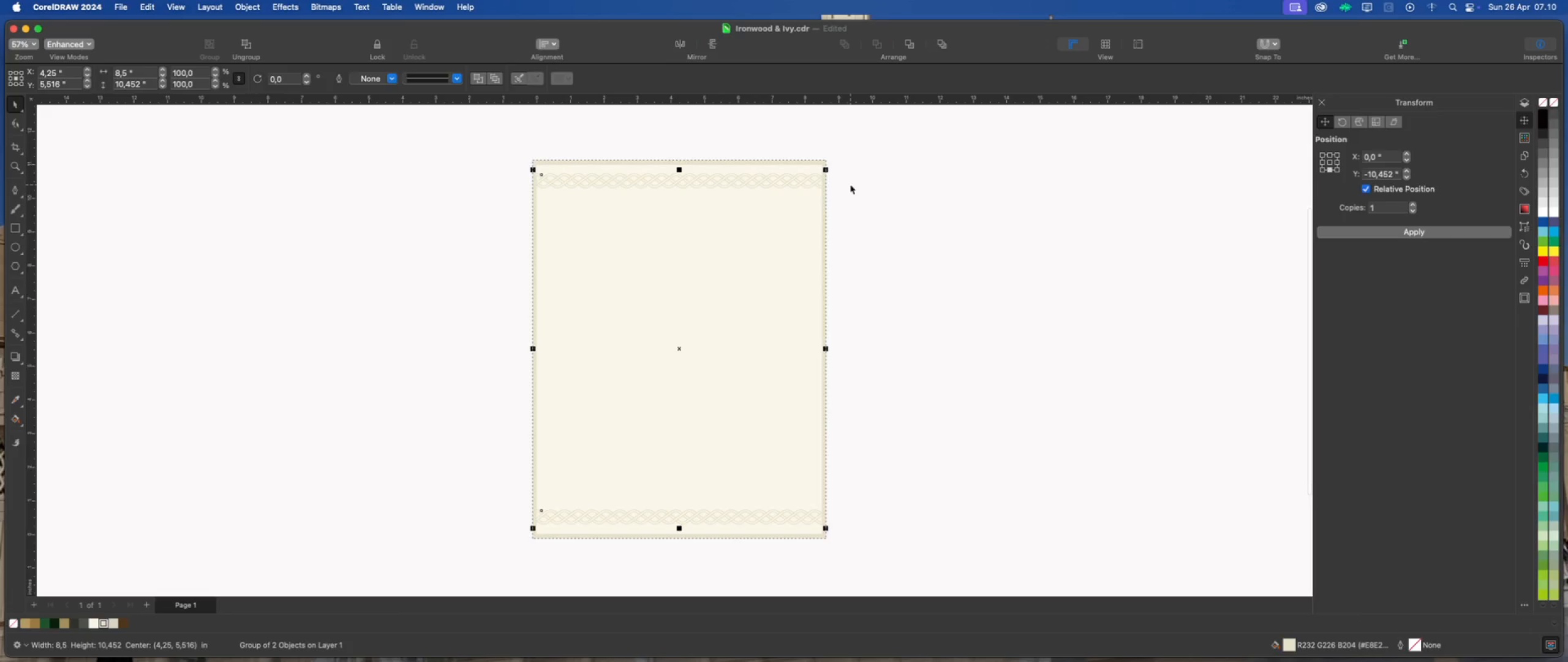 
left_click([850, 185])
 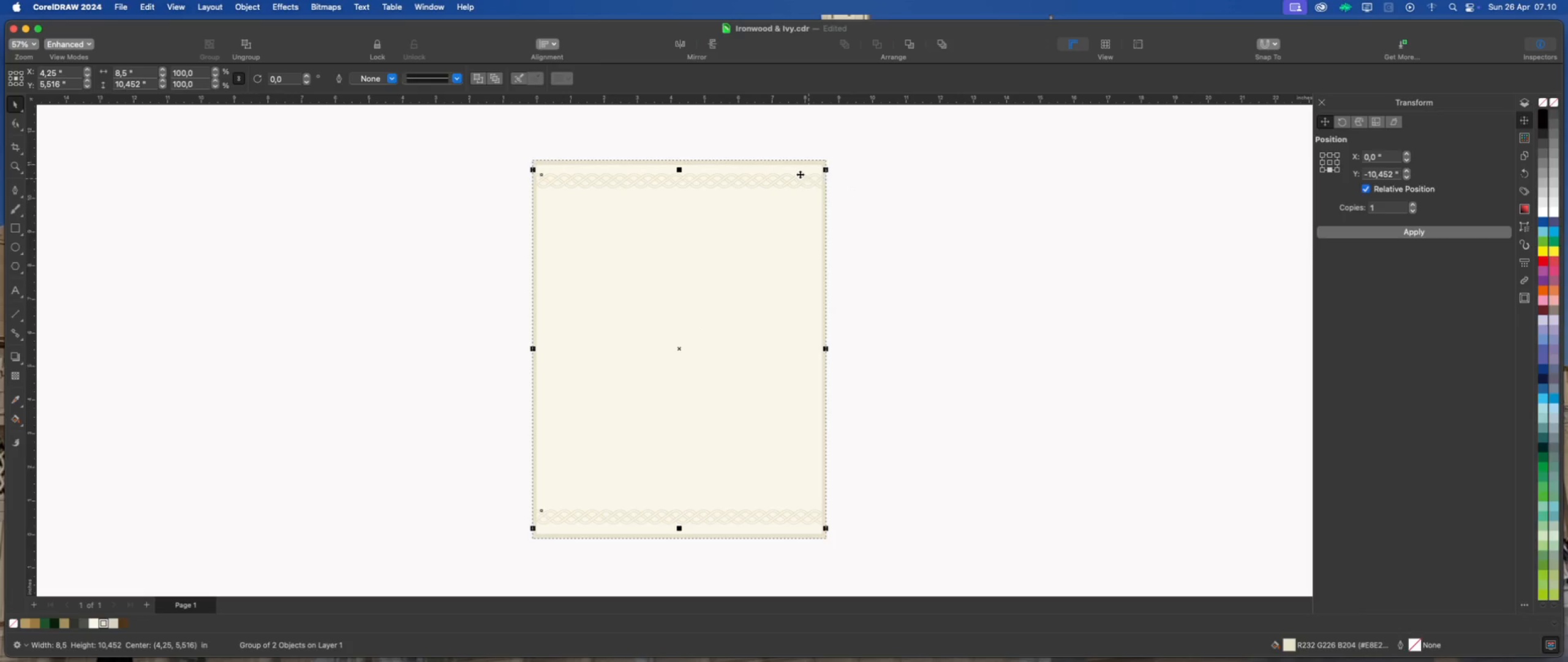 
hold_key(key=ShiftLeft, duration=1.07)
left_click([796, 167])
 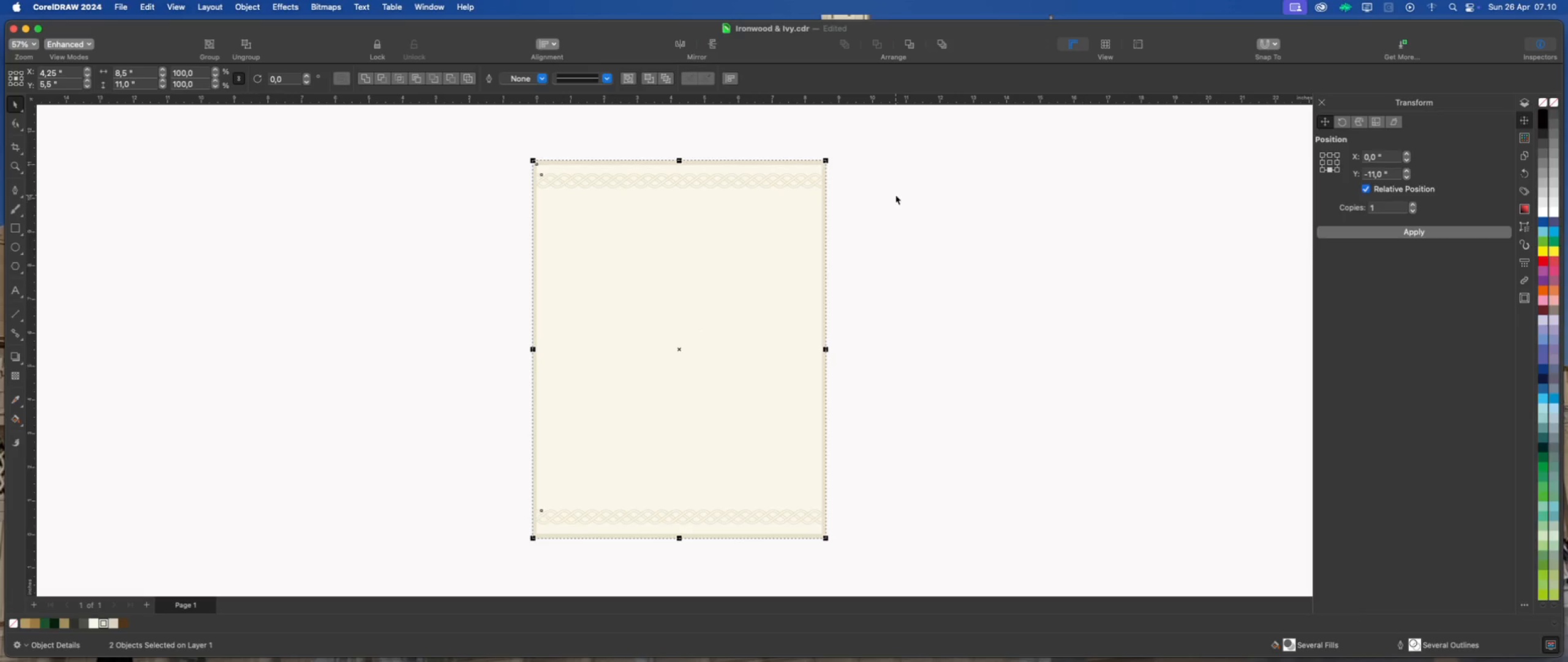 
key(Shift+E)
 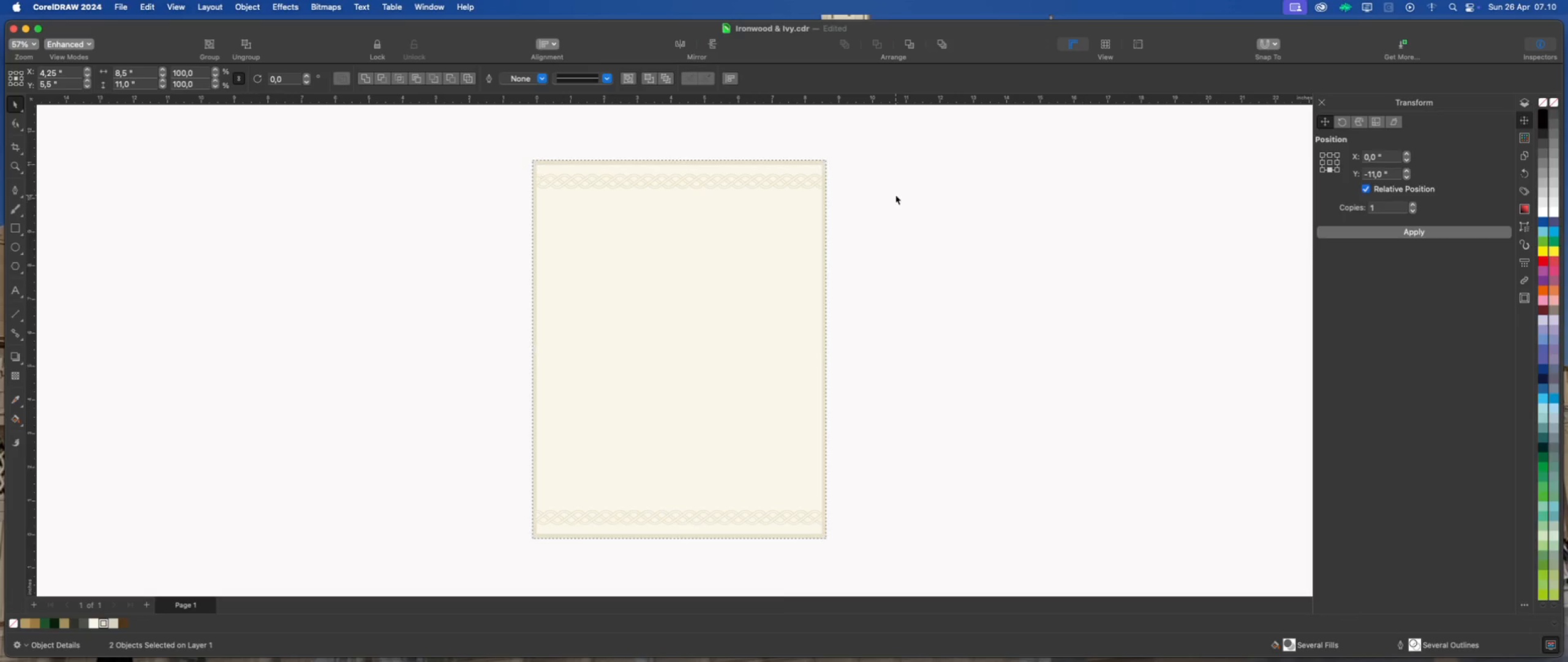 
left_click([895, 195])
 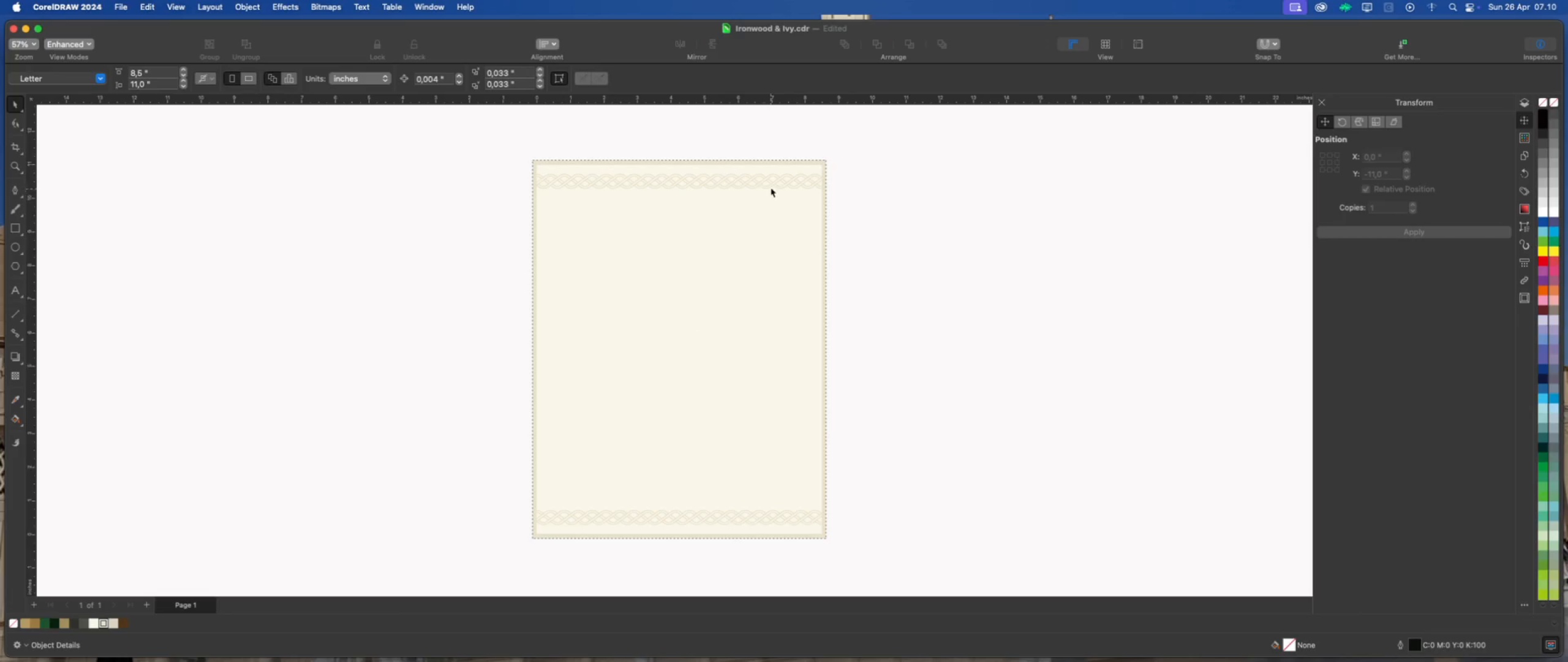 
left_click([772, 185])
 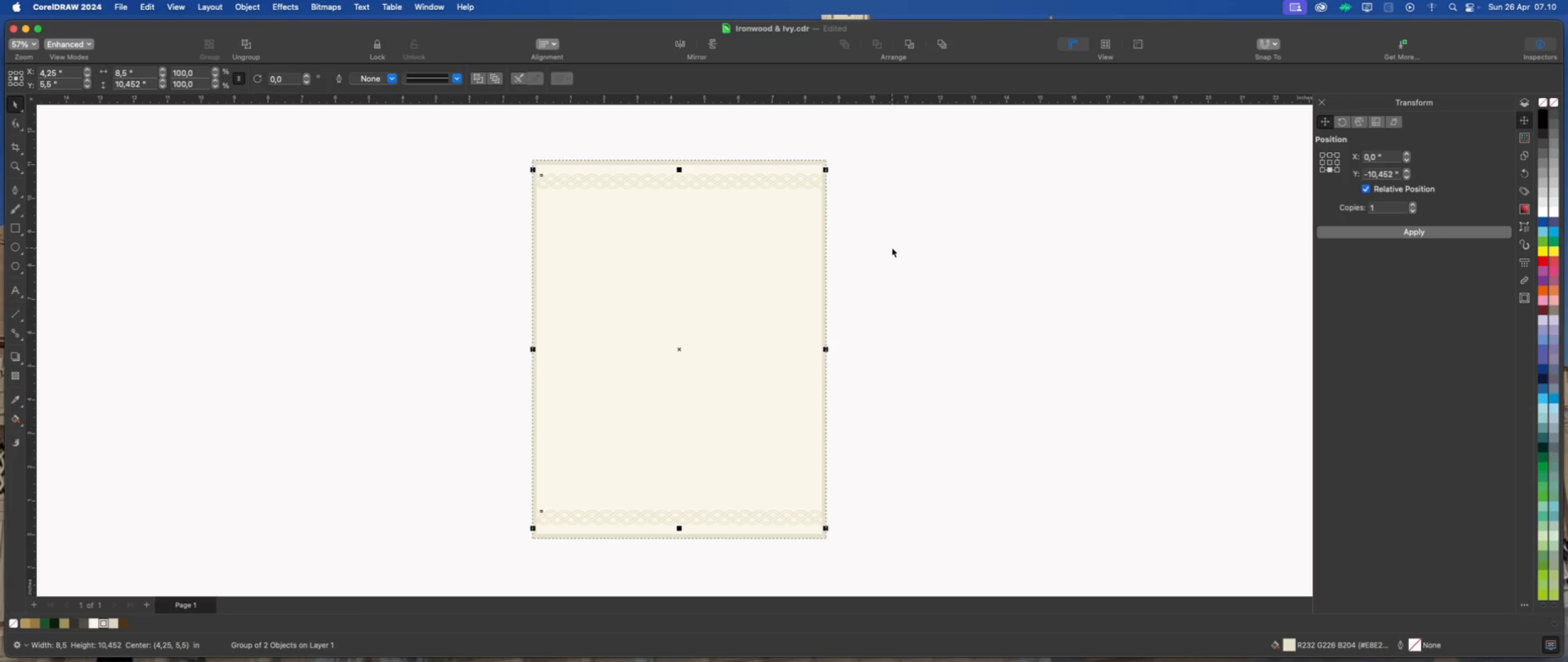 
key(Meta+U)
 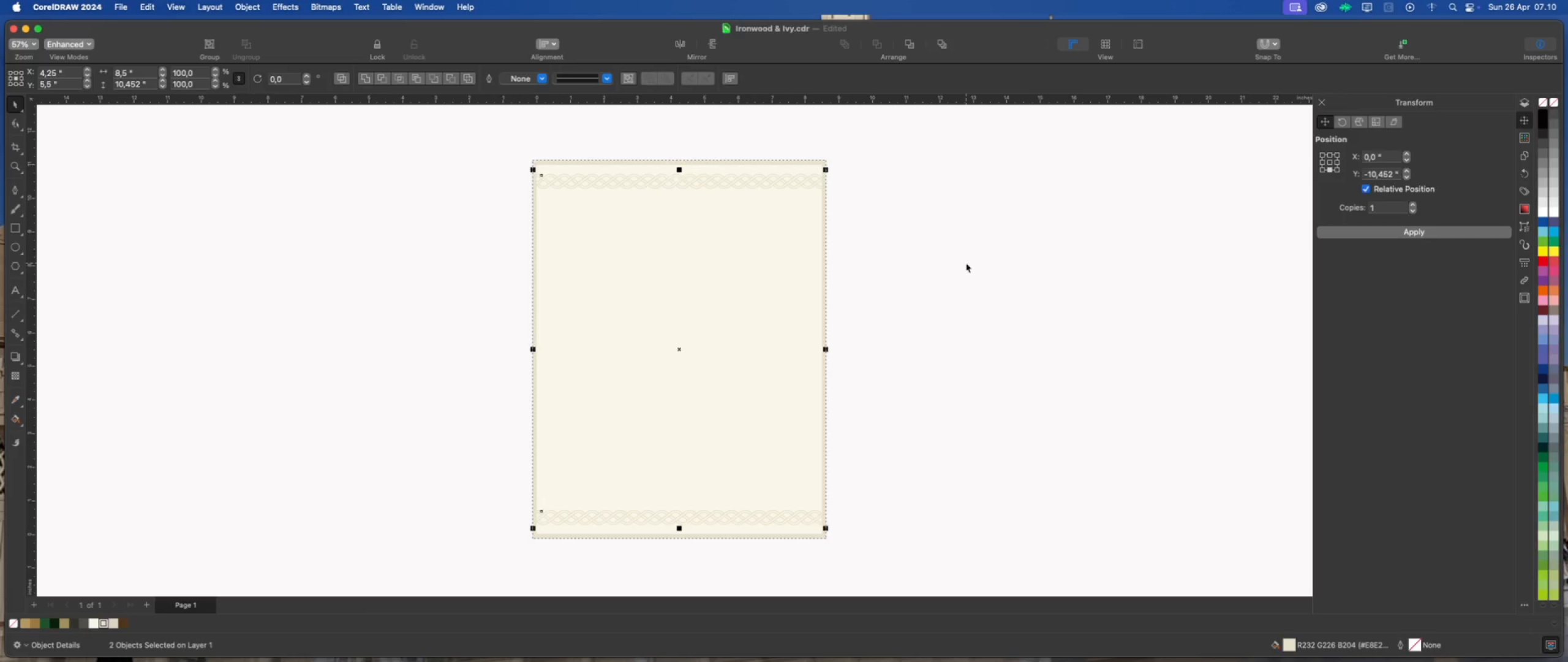 
left_click([966, 263])
 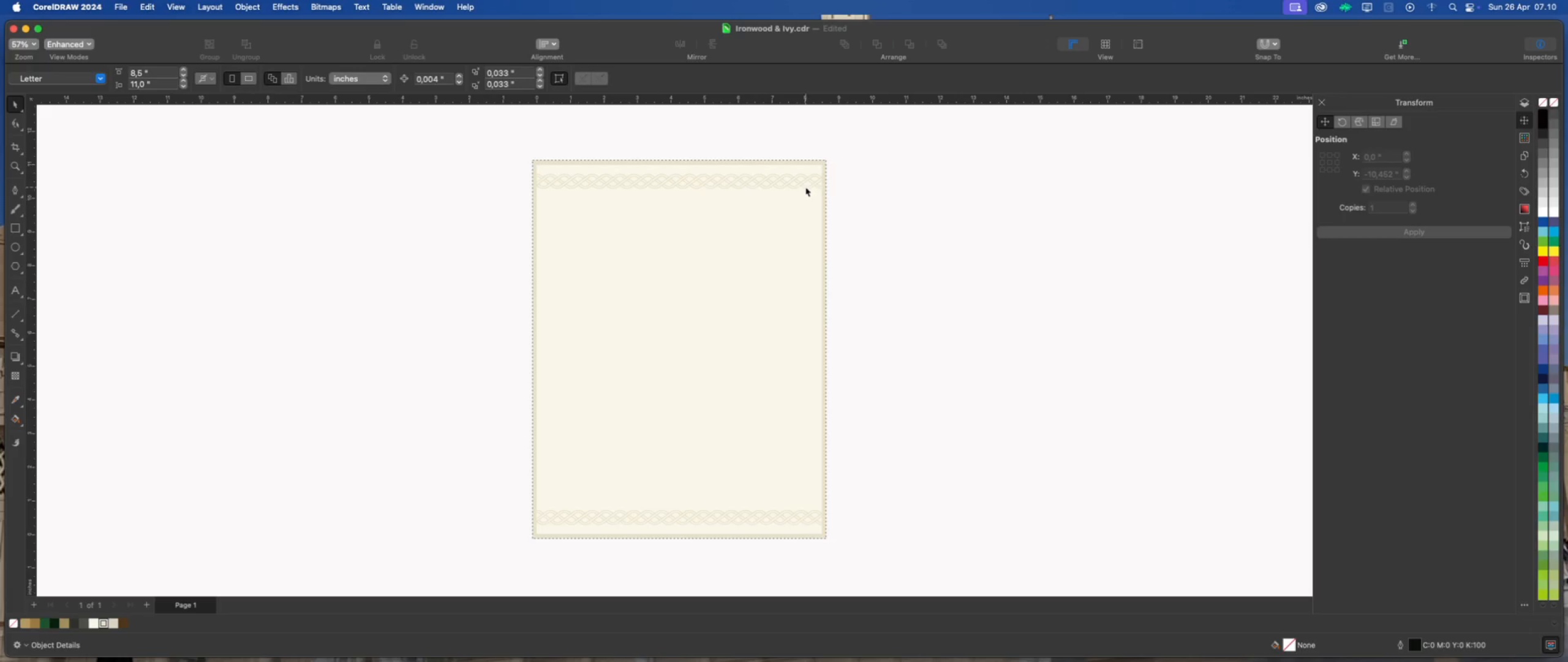 
left_click([805, 186])
 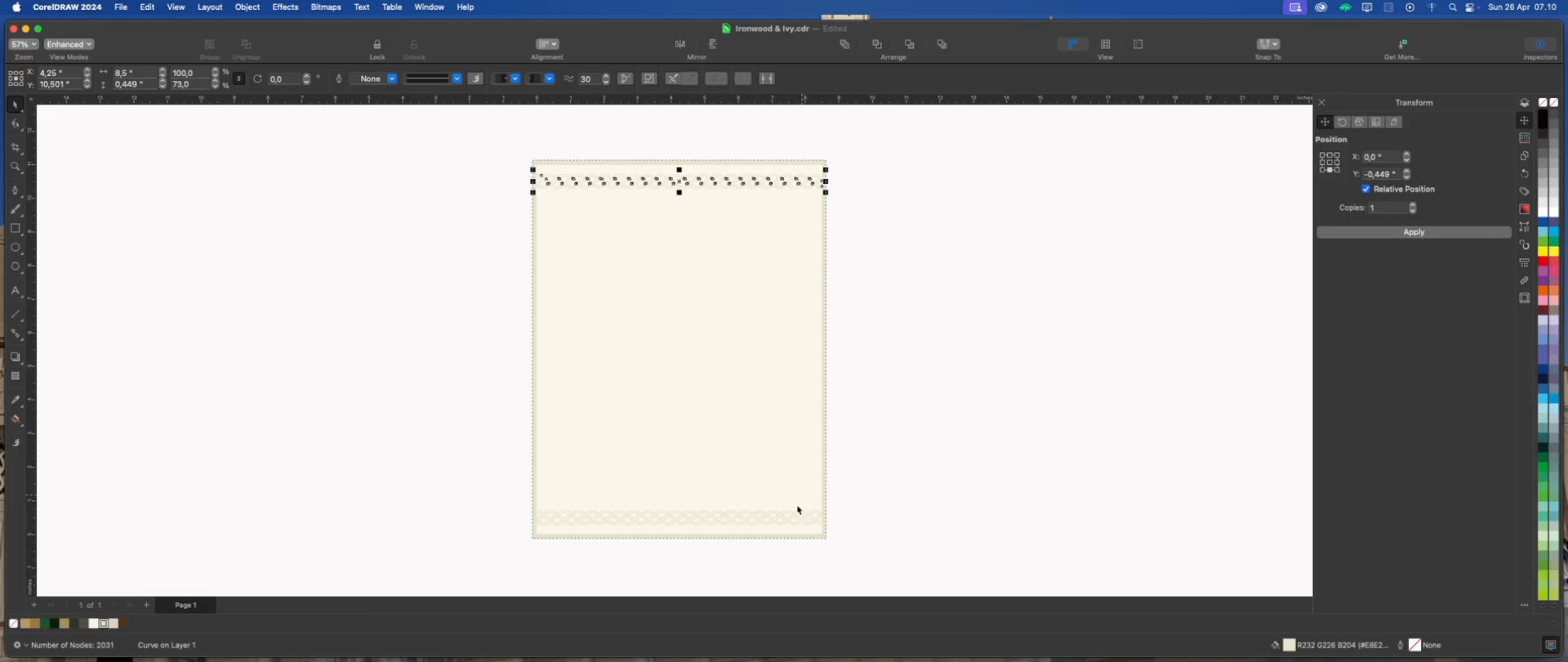 
hold_key(key=ShiftLeft, duration=1.22)
left_click([792, 517])
 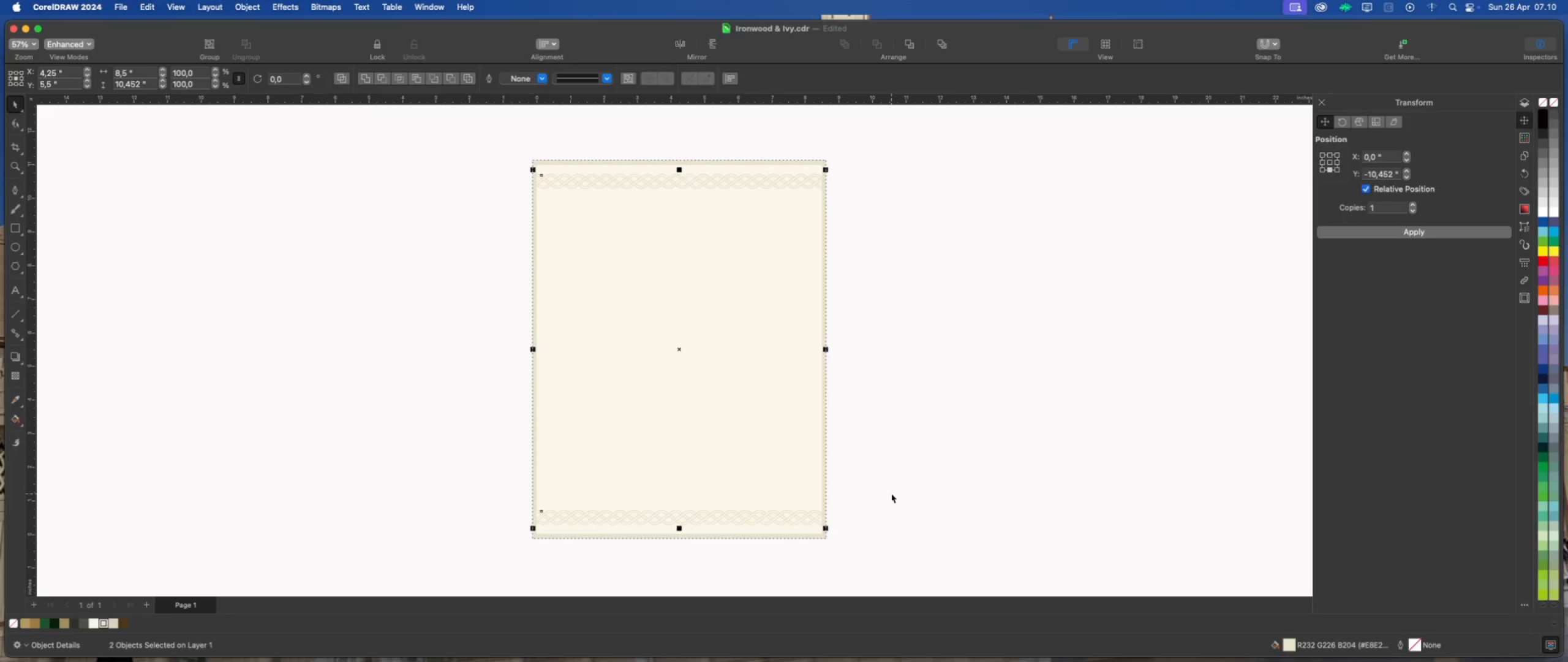 
key(Meta+G)
 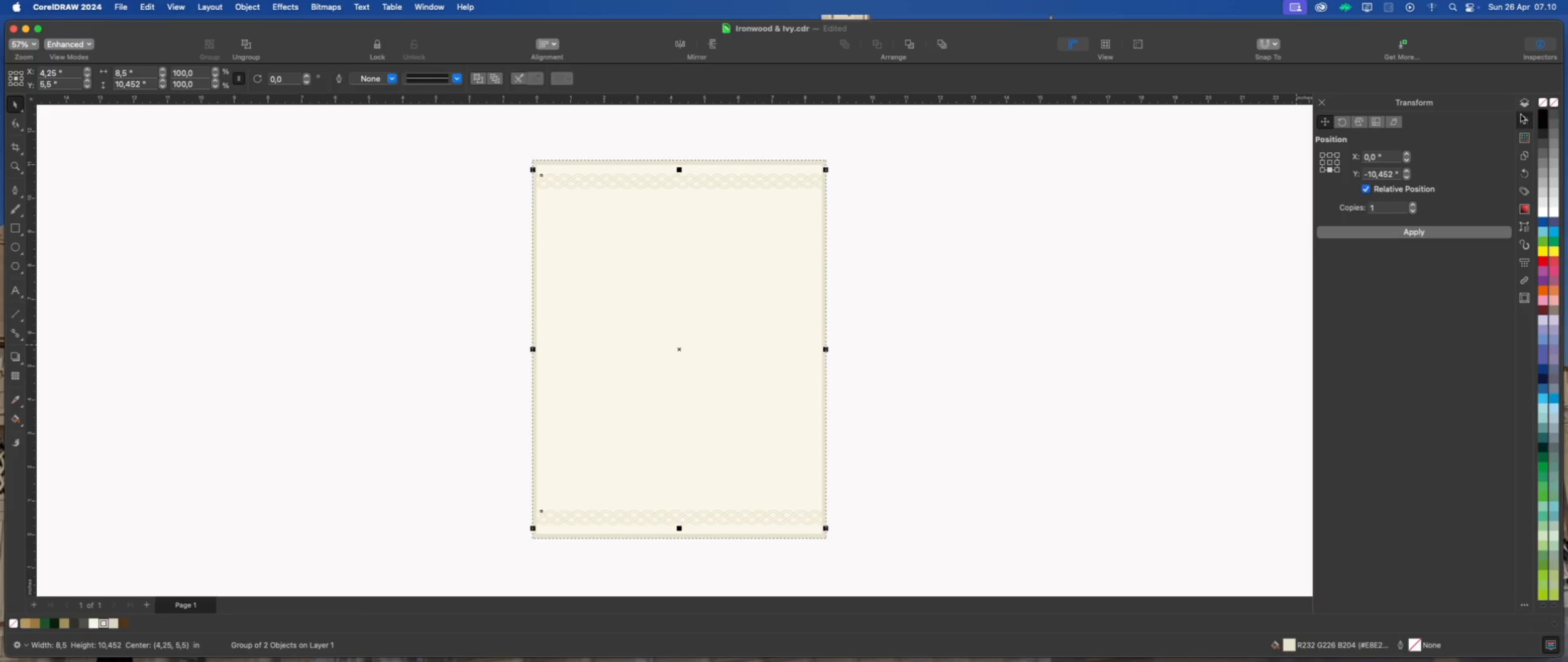 
left_click([1526, 105])
 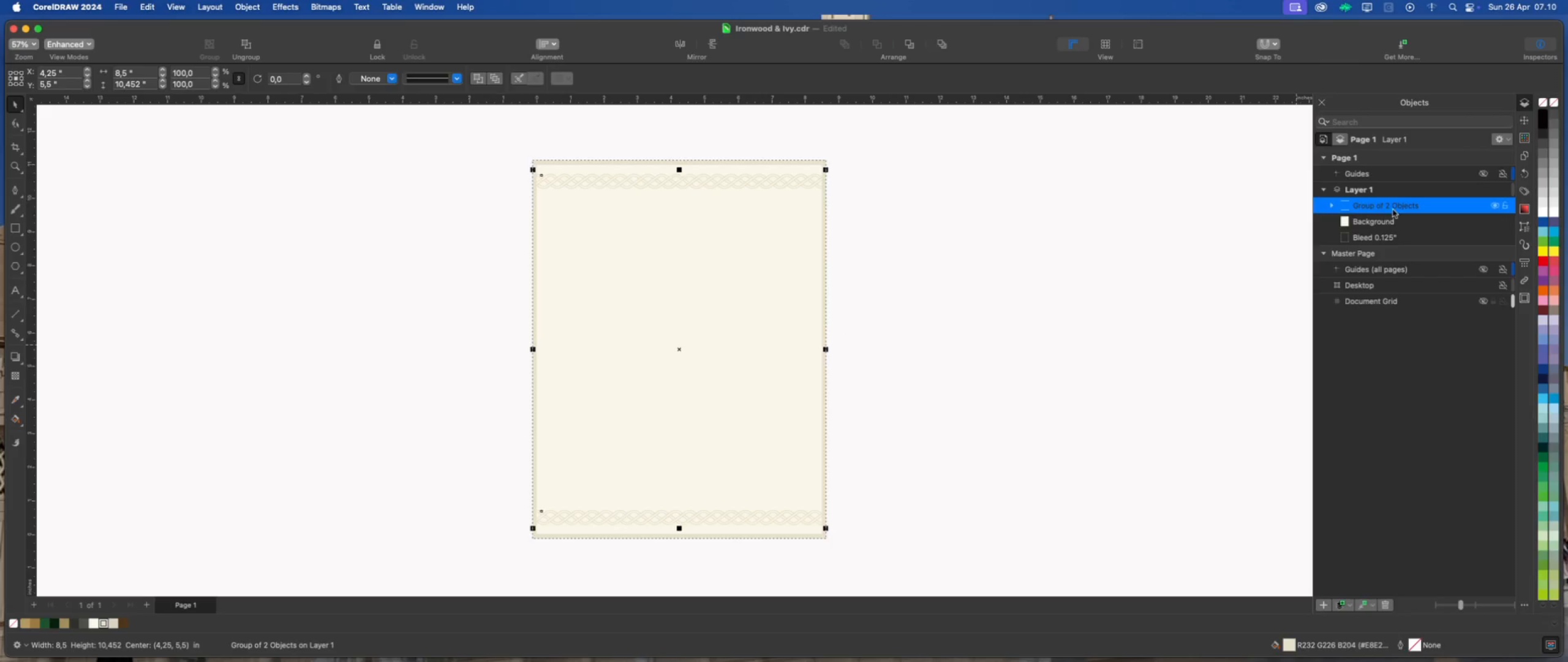 
double_click([1398, 205])
 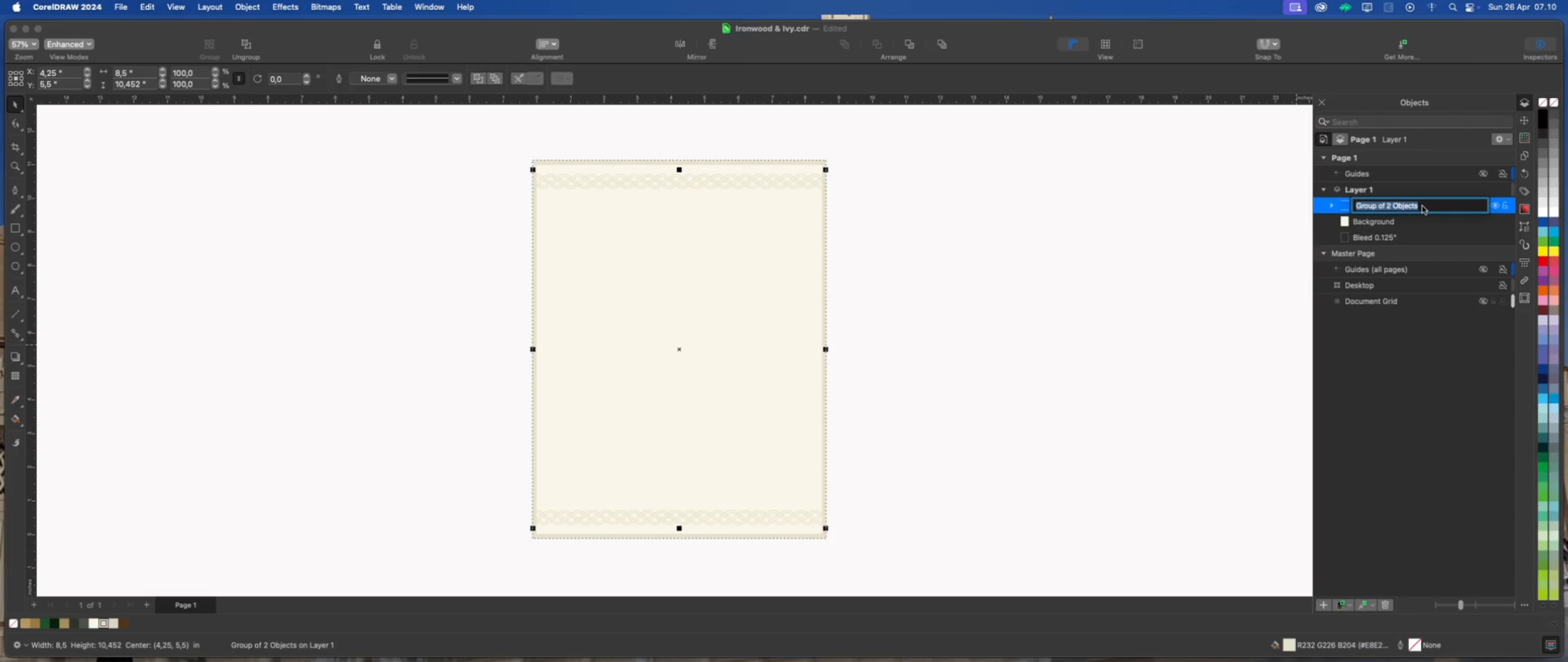 
type(arts)
 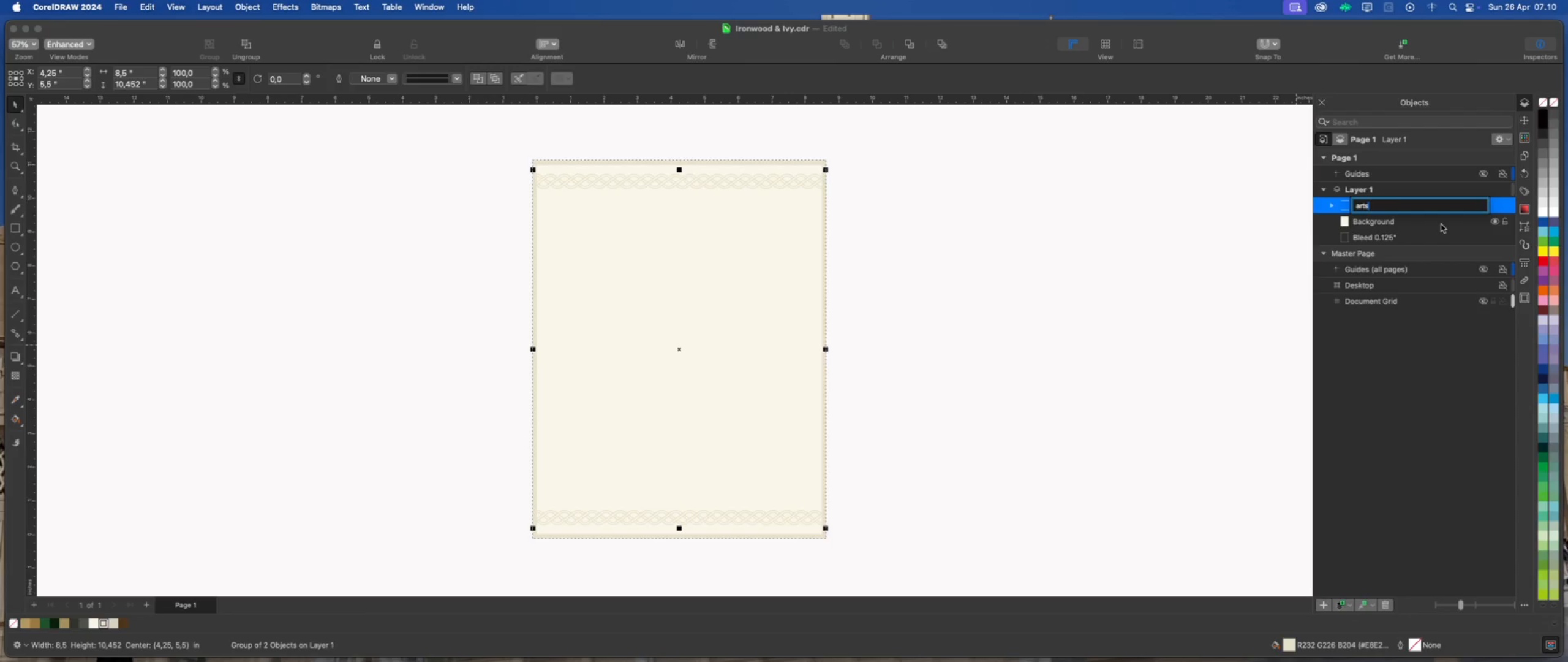 
left_click([1441, 224])
 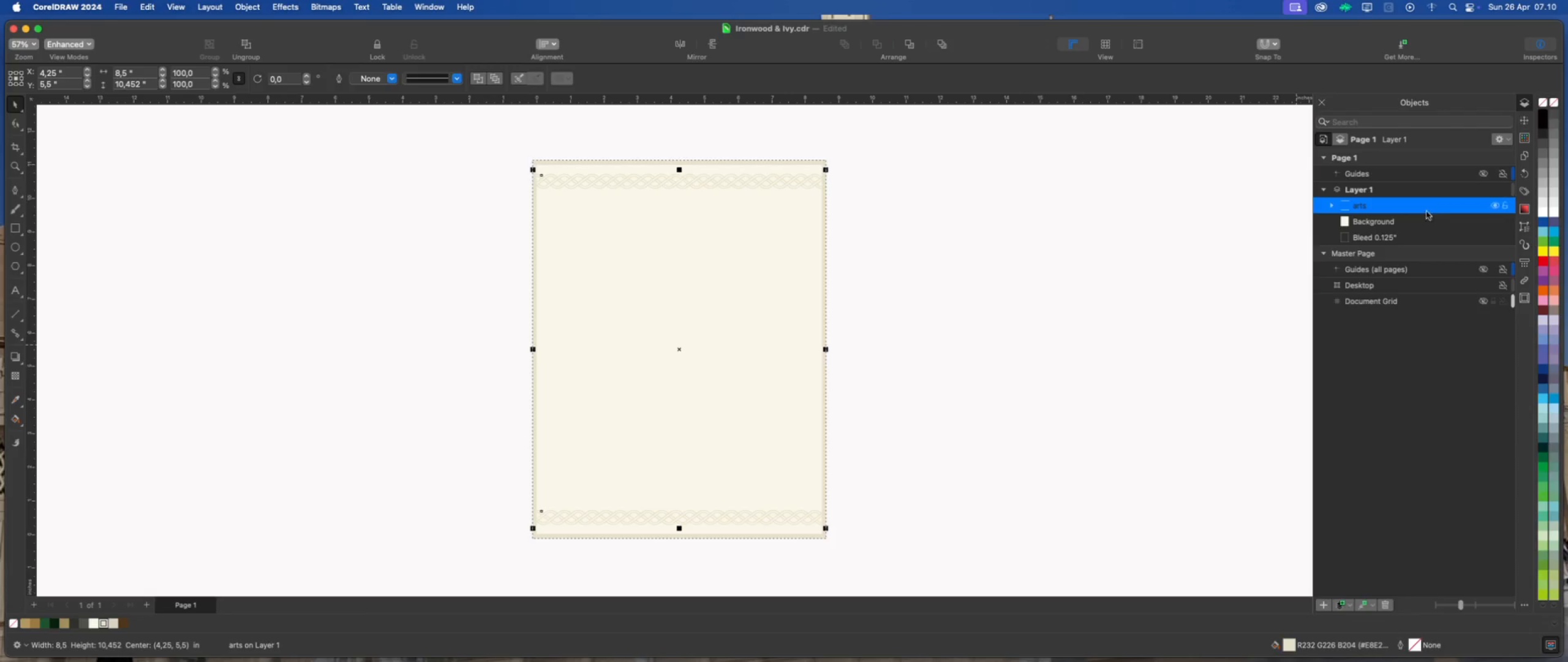 
left_click([1425, 210])
 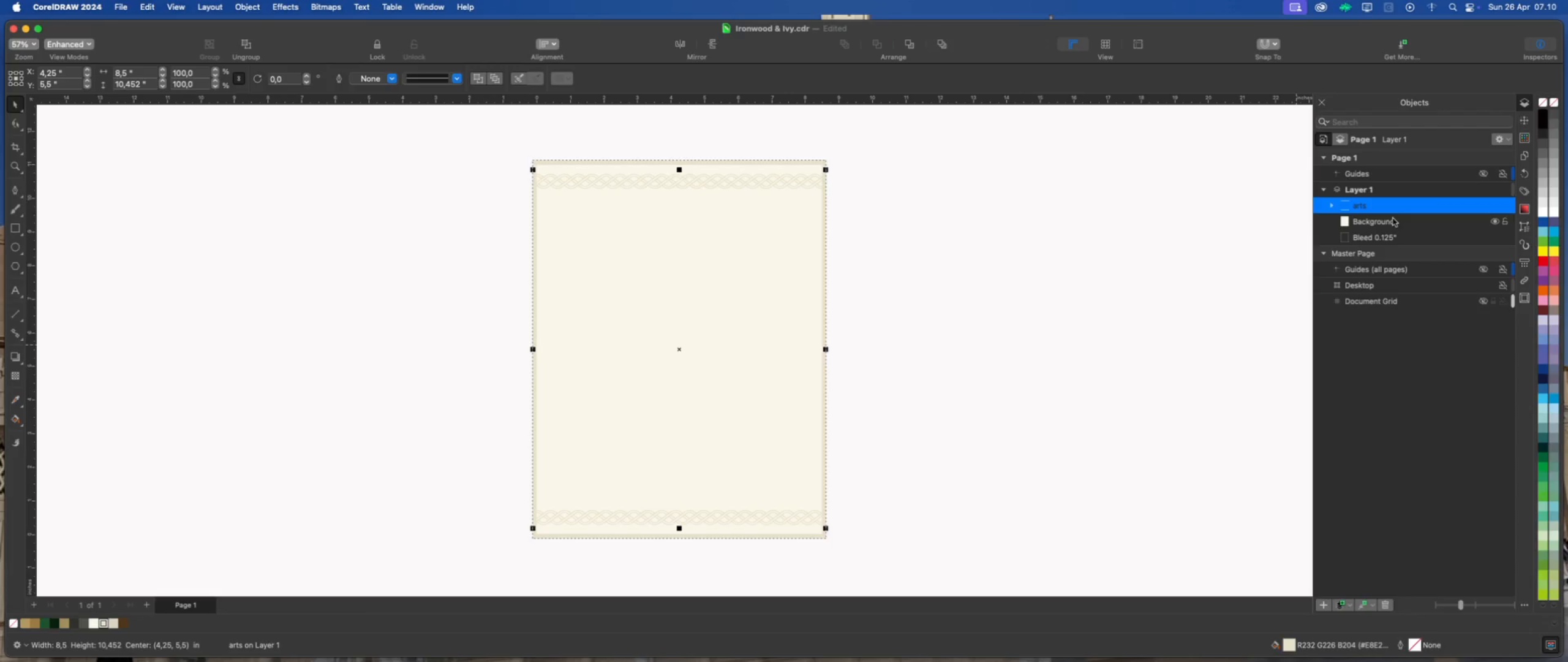 
left_click([1393, 221])
 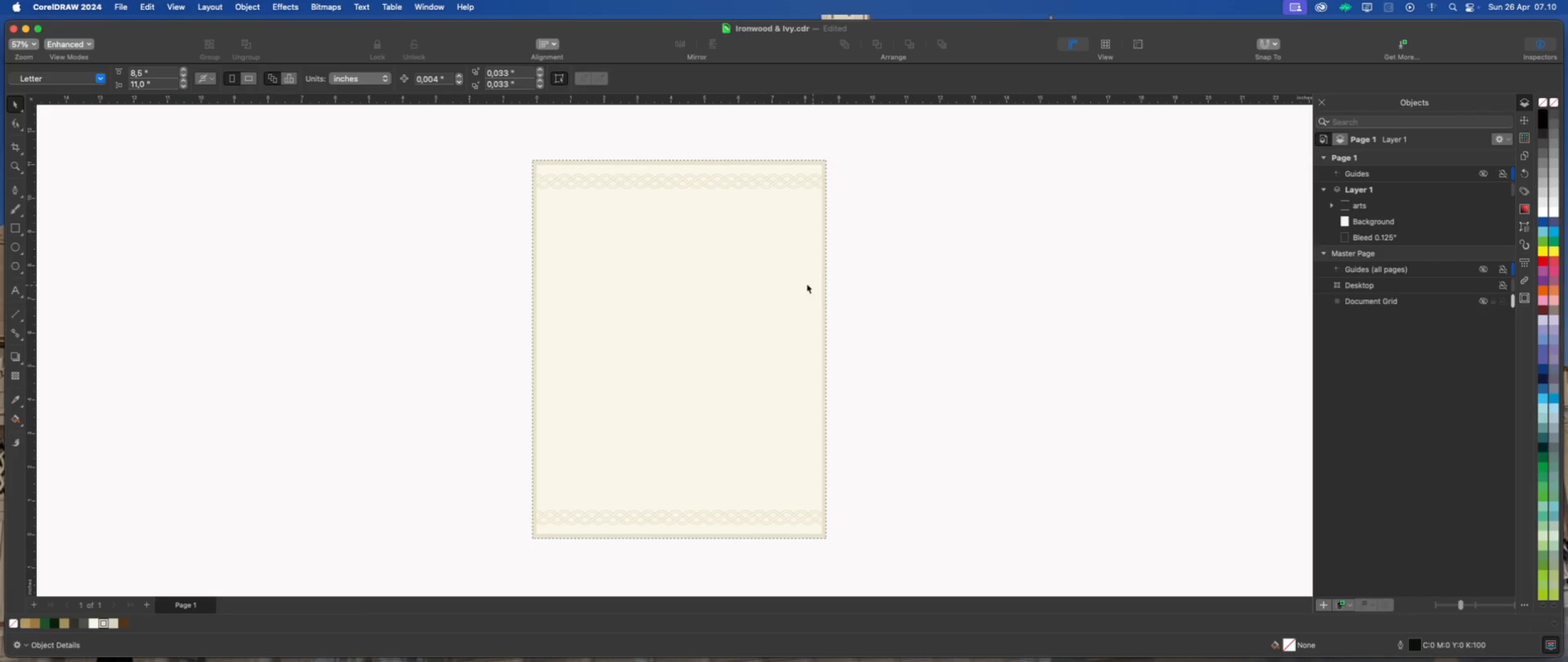 
scroll: coordinate [688, 216], scroll_direction: up, amount: 2.0
 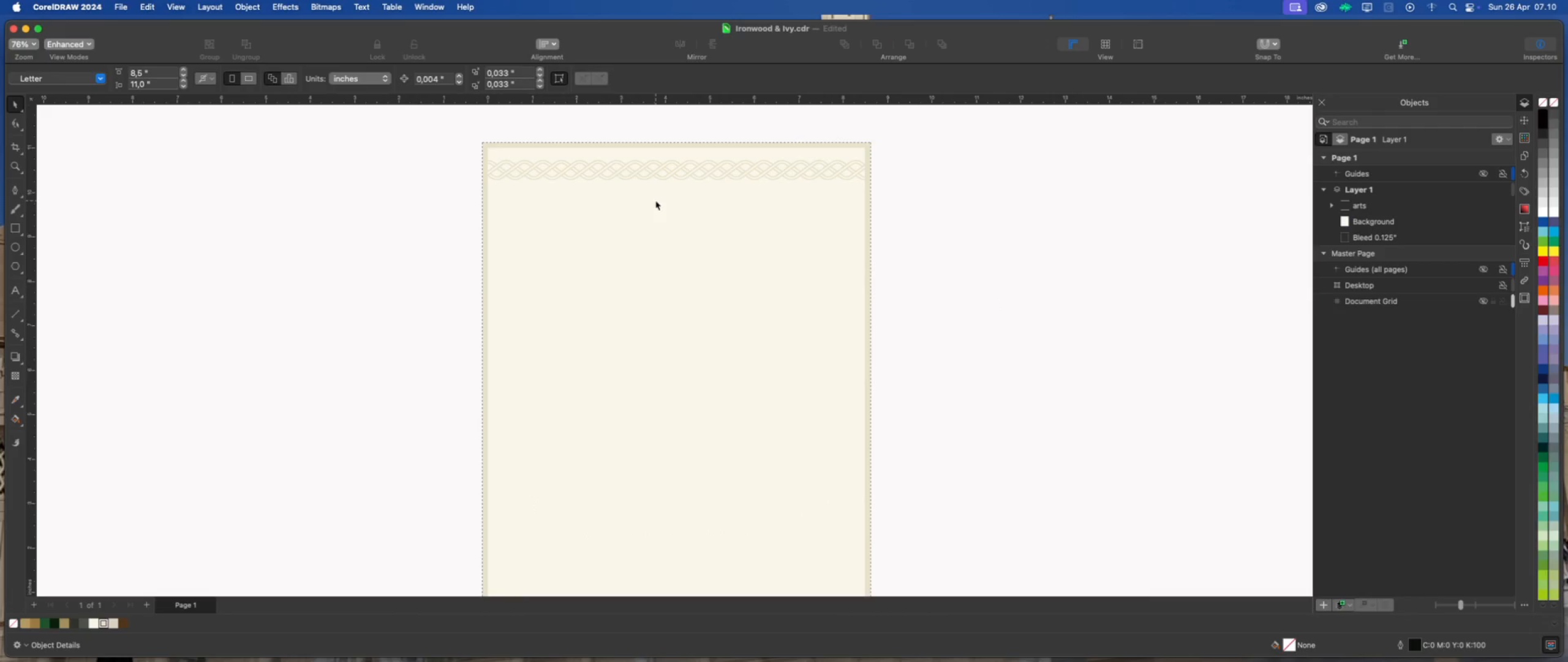 
wait(6.75)
 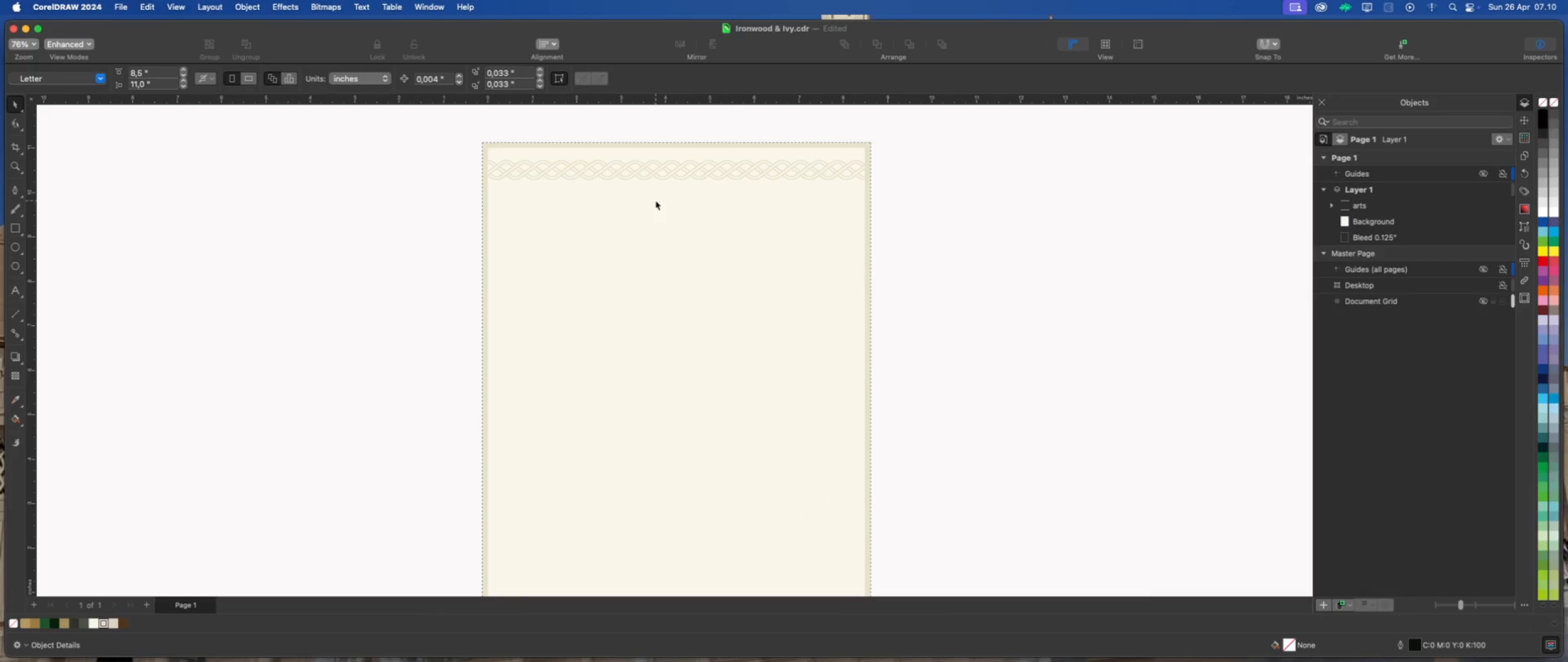 
scroll: coordinate [603, 199], scroll_direction: down, amount: 3.0
 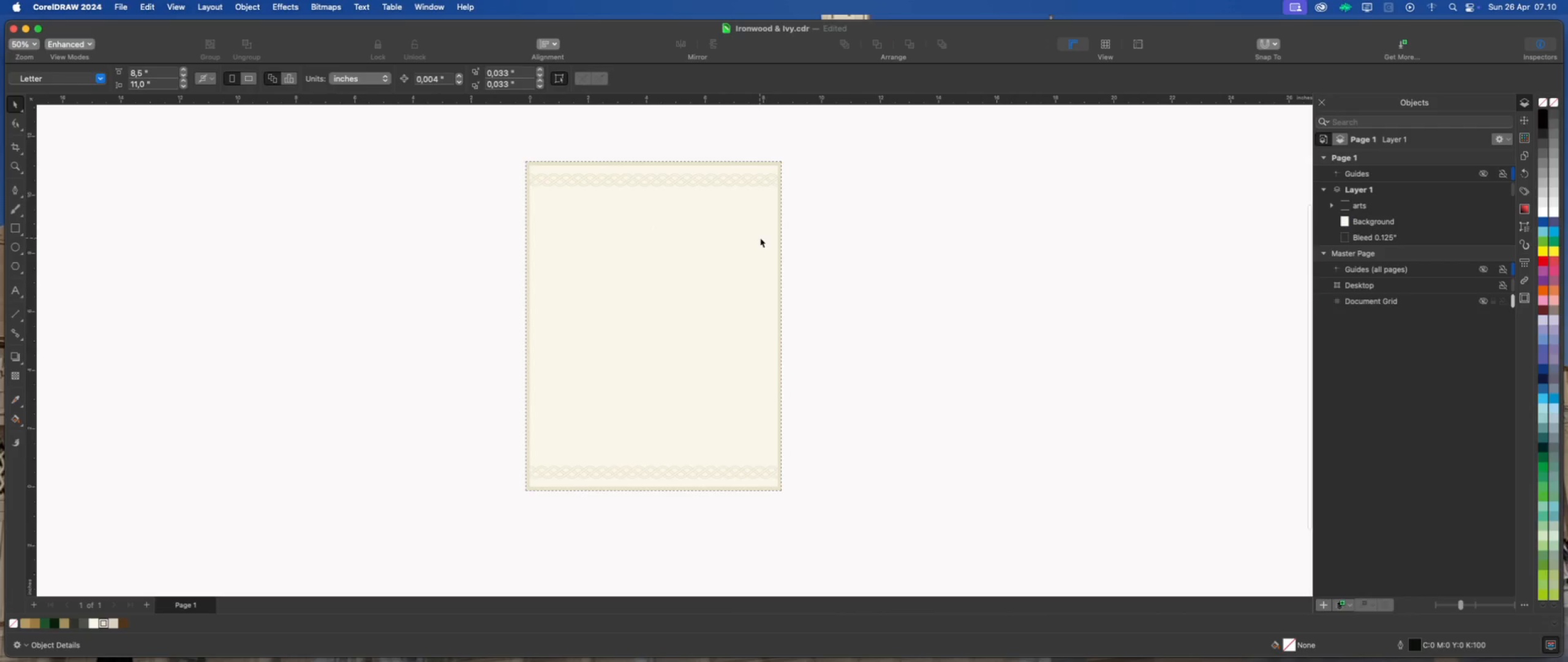 
scroll: coordinate [725, 173], scroll_direction: up, amount: 4.0
 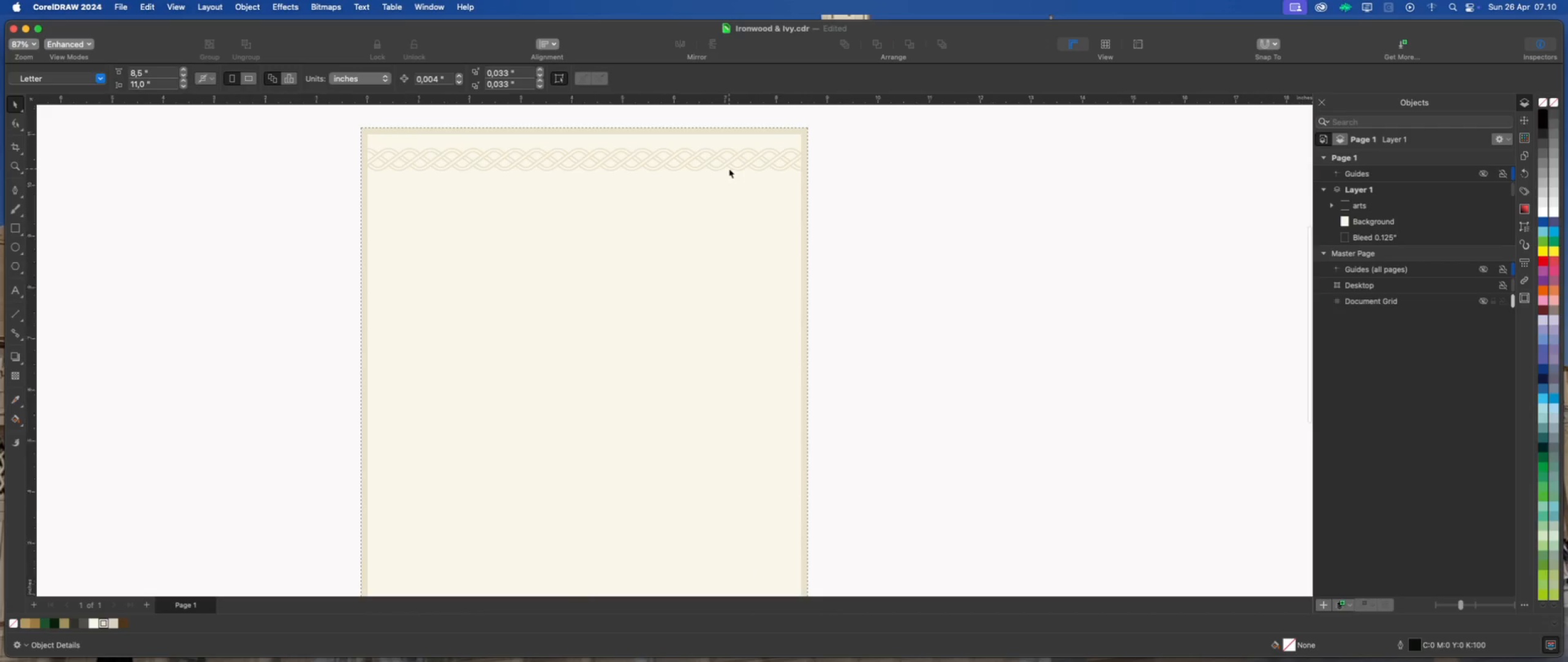 
left_click([729, 168])
 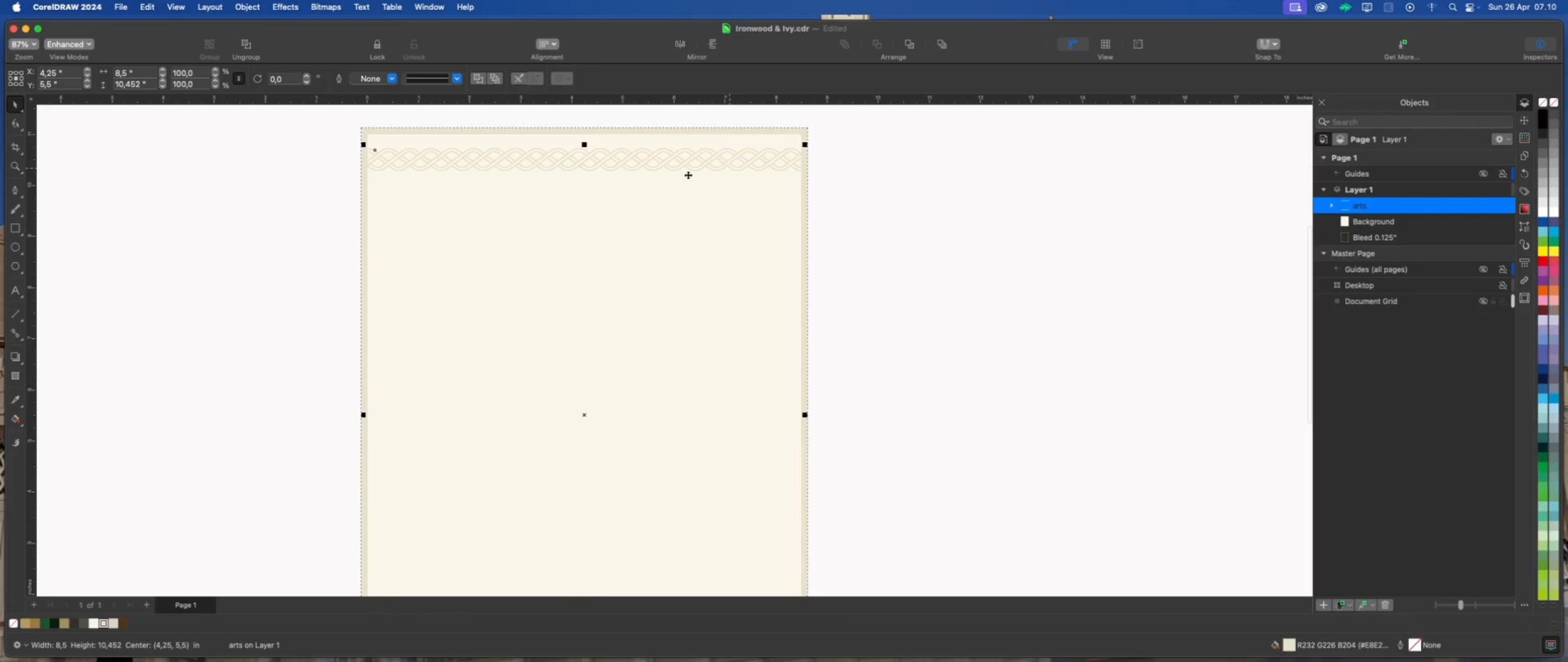 
scroll: coordinate [627, 185], scroll_direction: down, amount: 2.0
 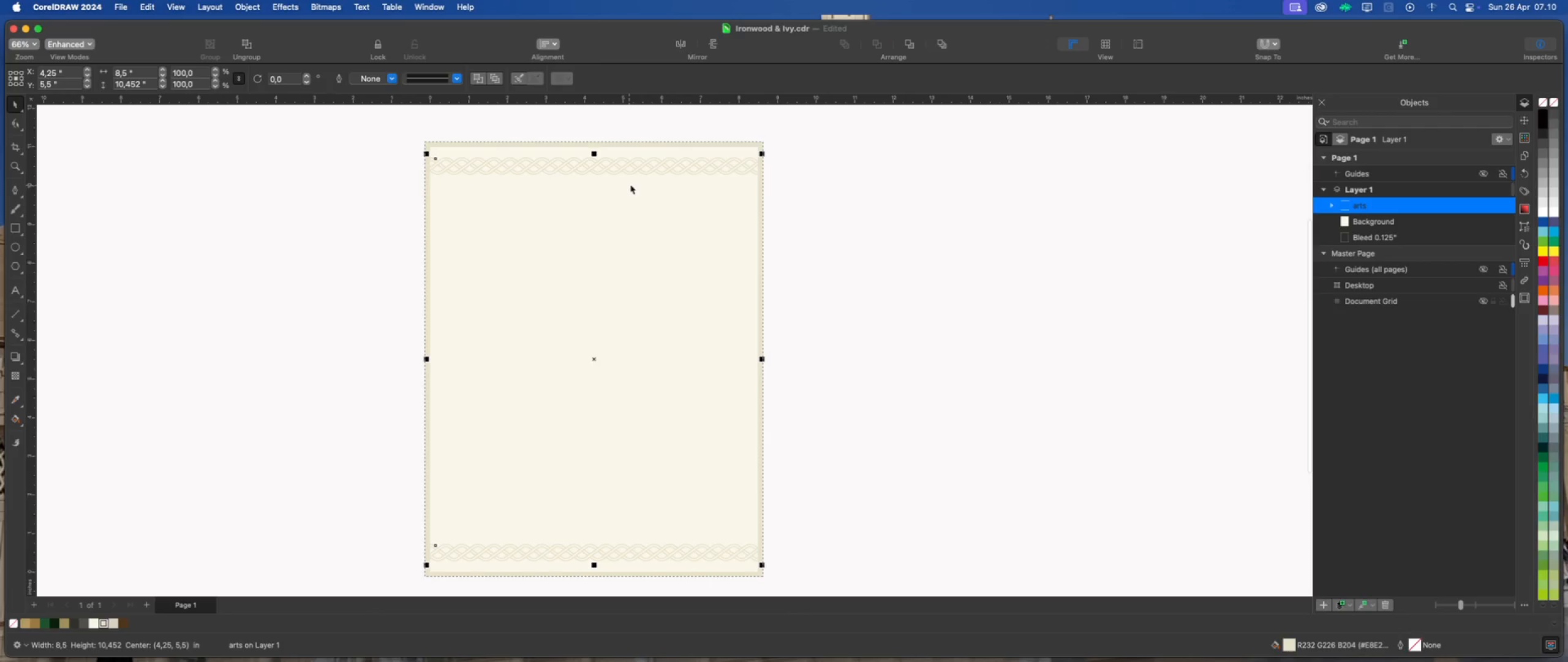 
mouse_move([644, 186])
 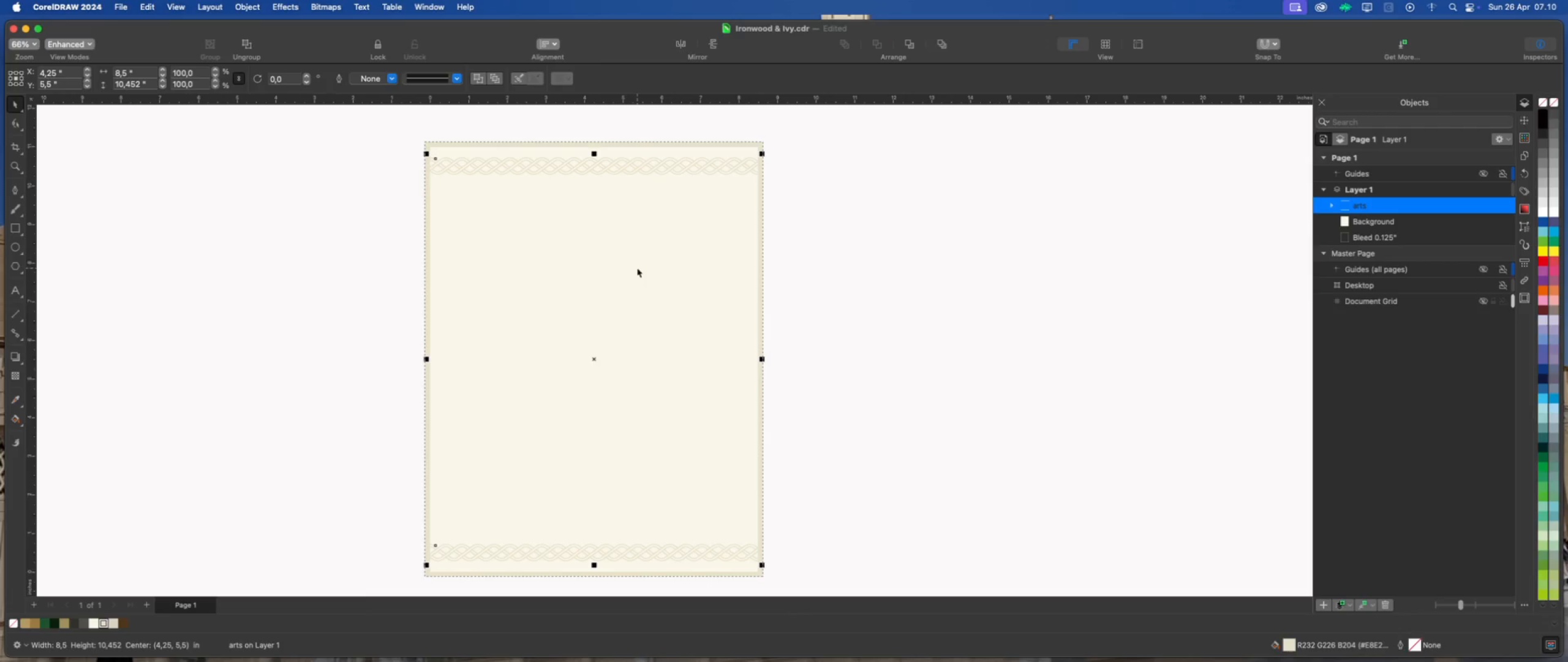 
key(Meta+D)
 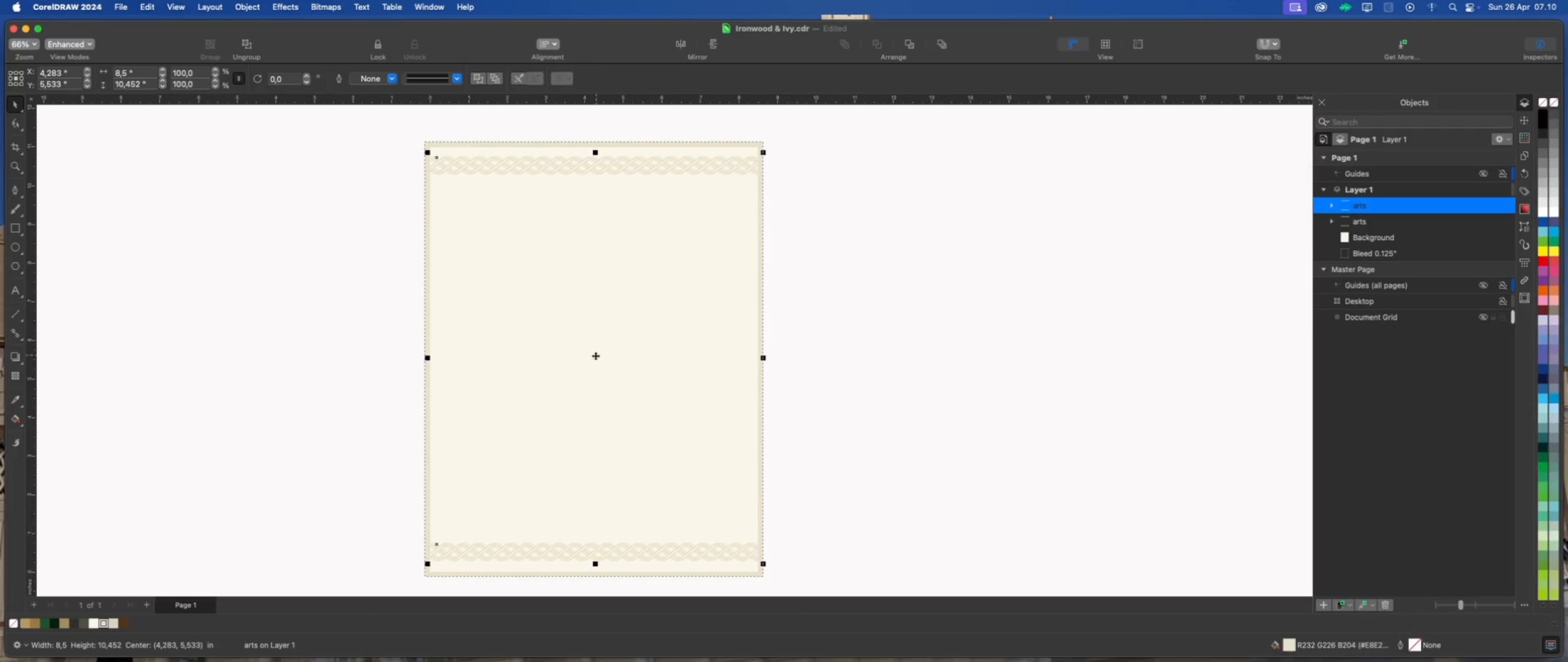 
left_click_drag(start_coordinate=[595, 356], to_coordinate=[978, 360])
 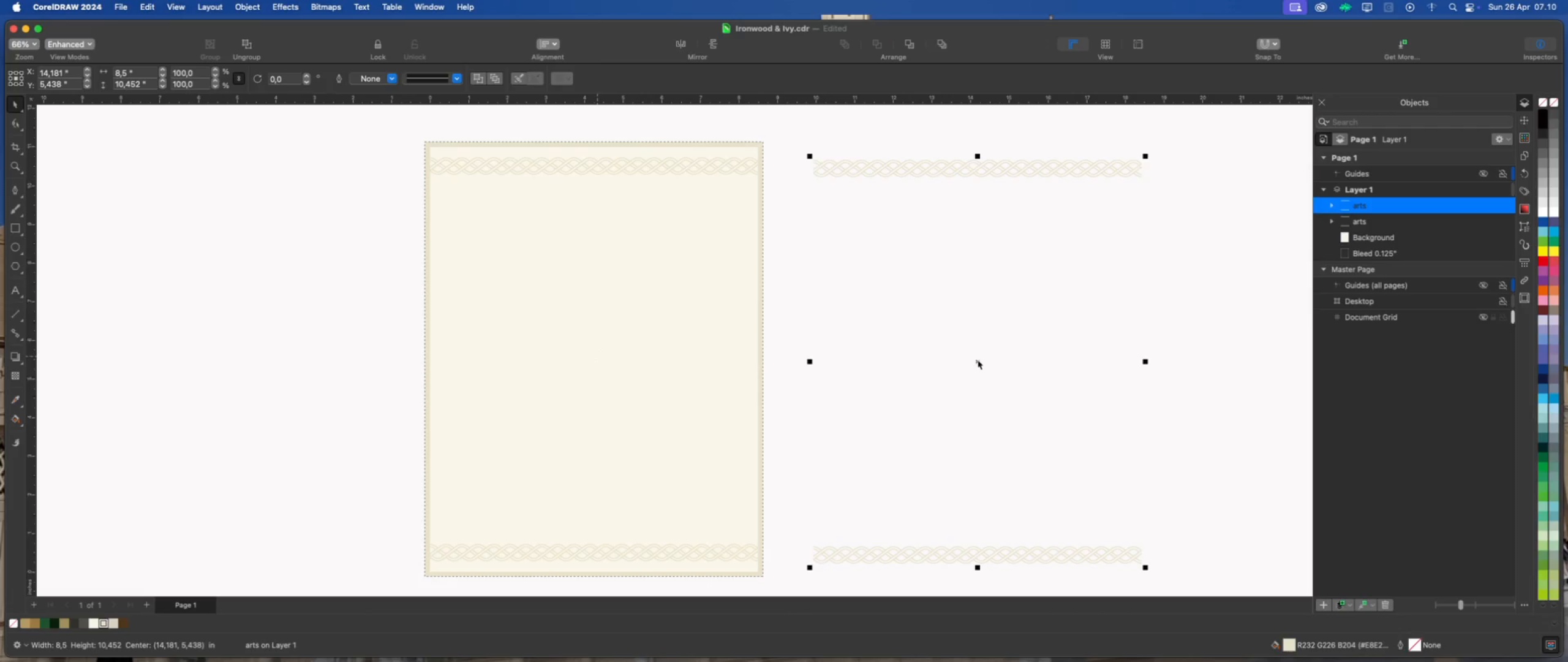 
key(Meta+U)
 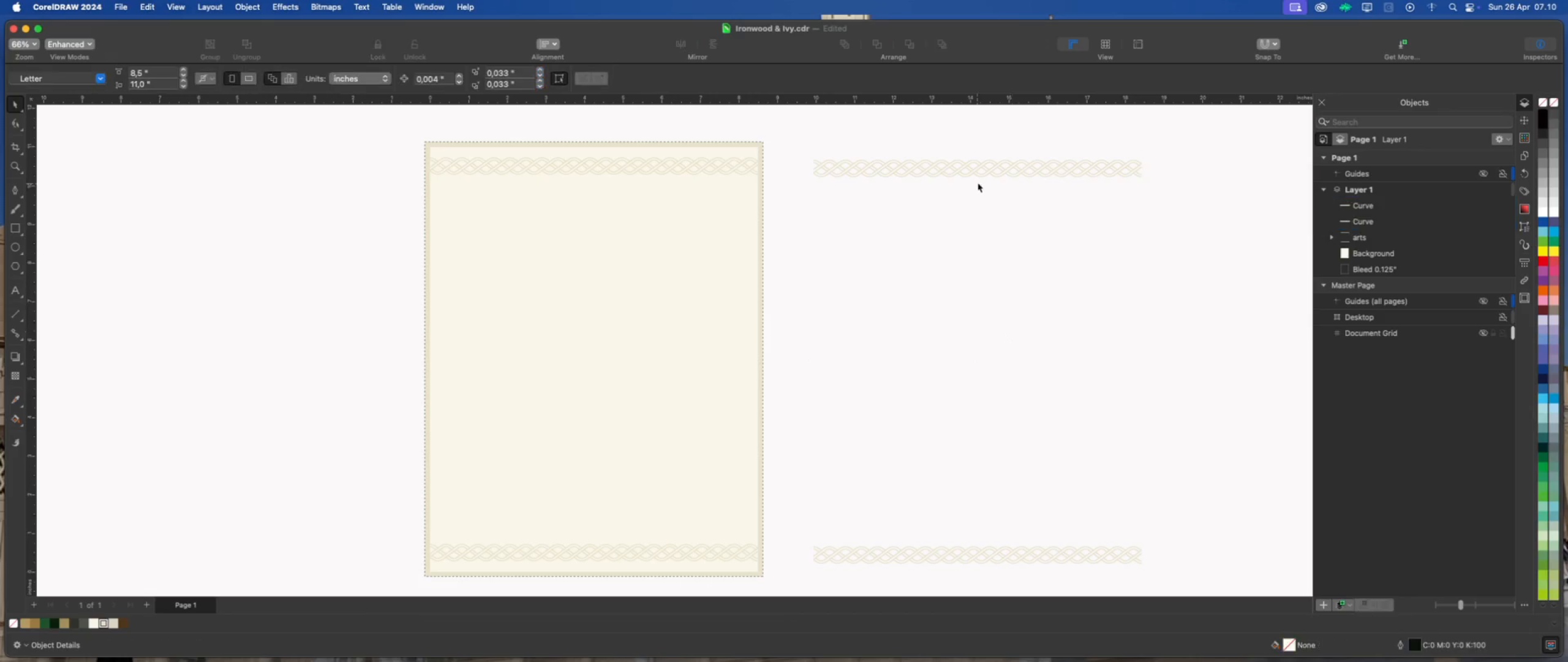 
left_click([979, 175])
 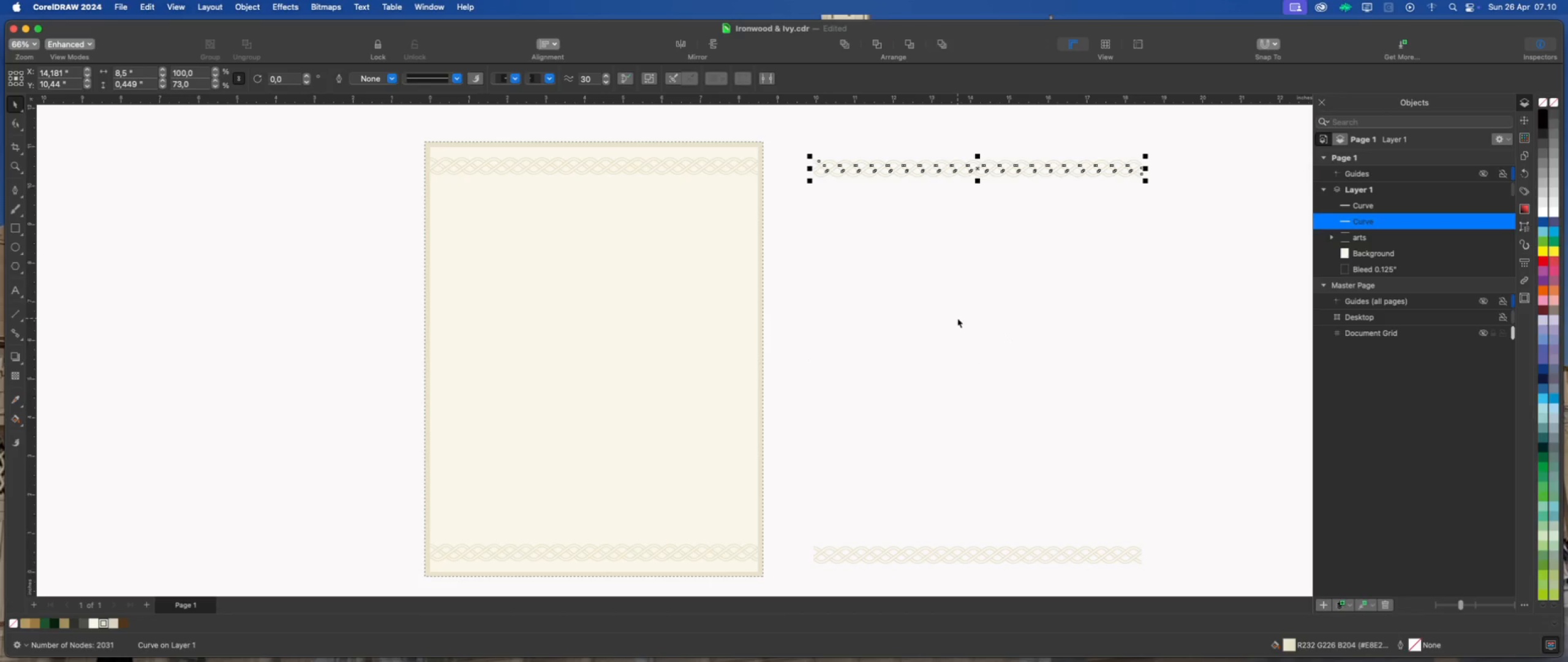 
key(Delete)
 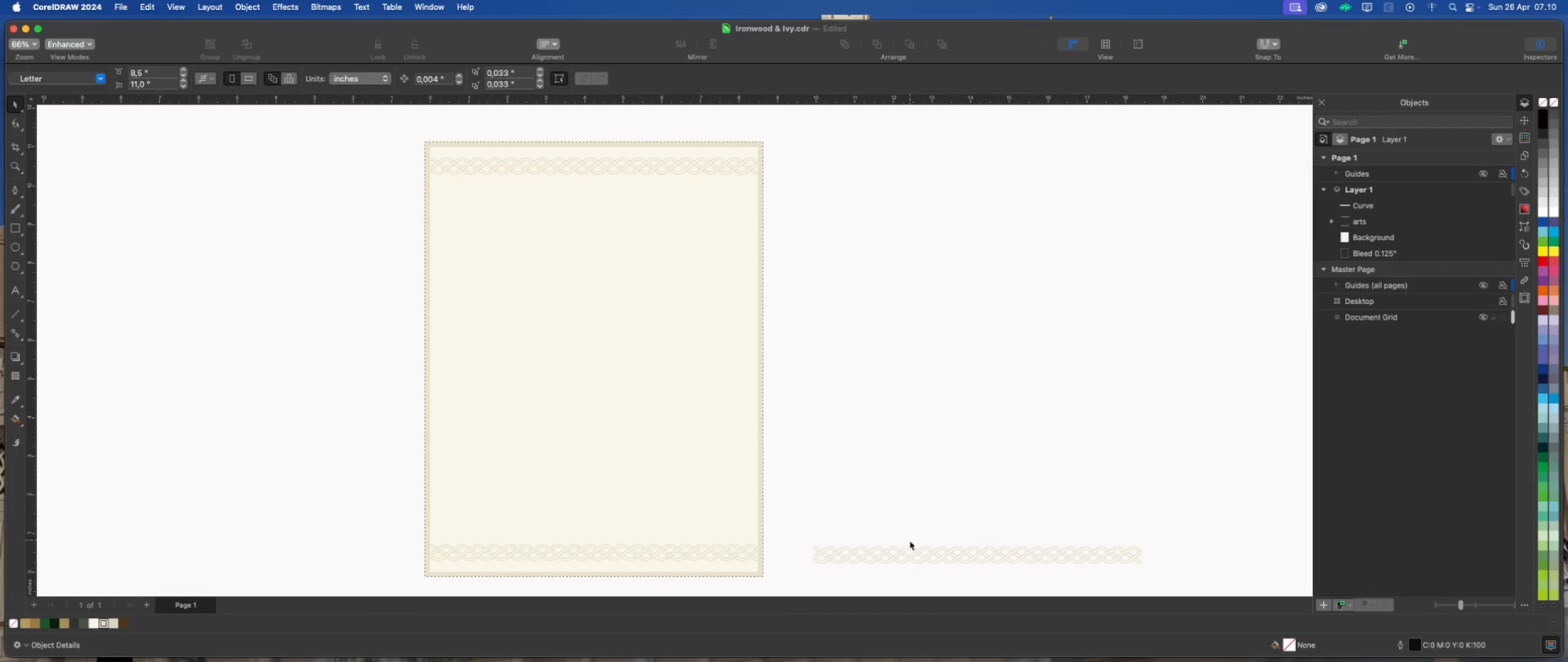 
left_click([917, 549])
 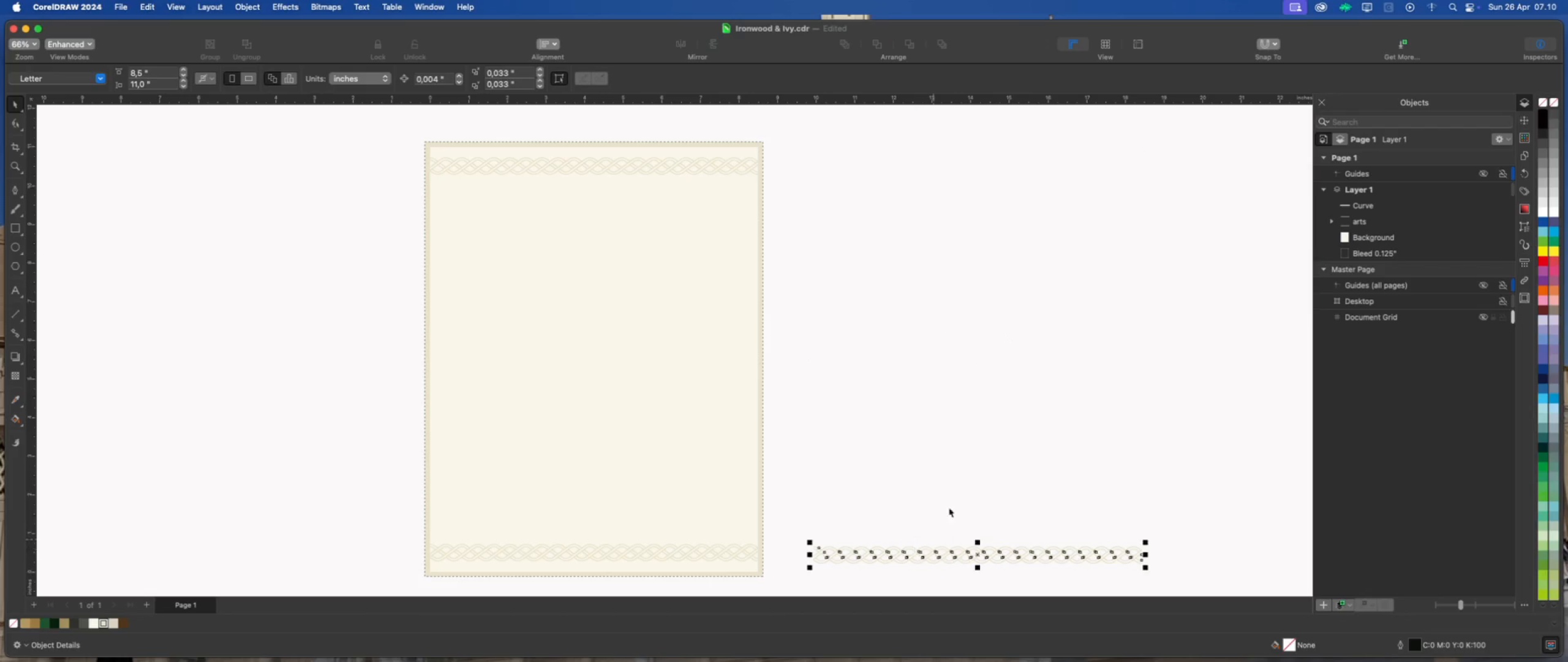 
key(Delete)
 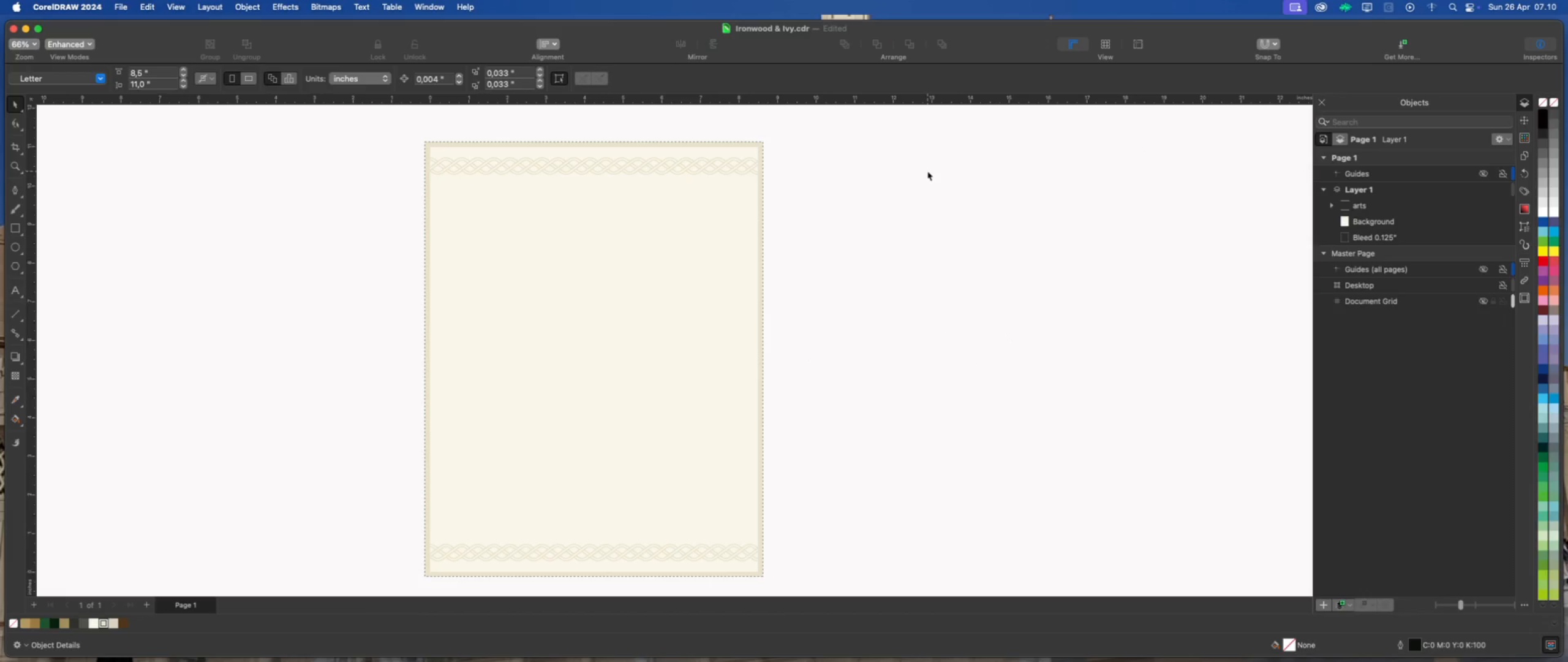 
scroll: coordinate [868, 238], scroll_direction: down, amount: 4.0
 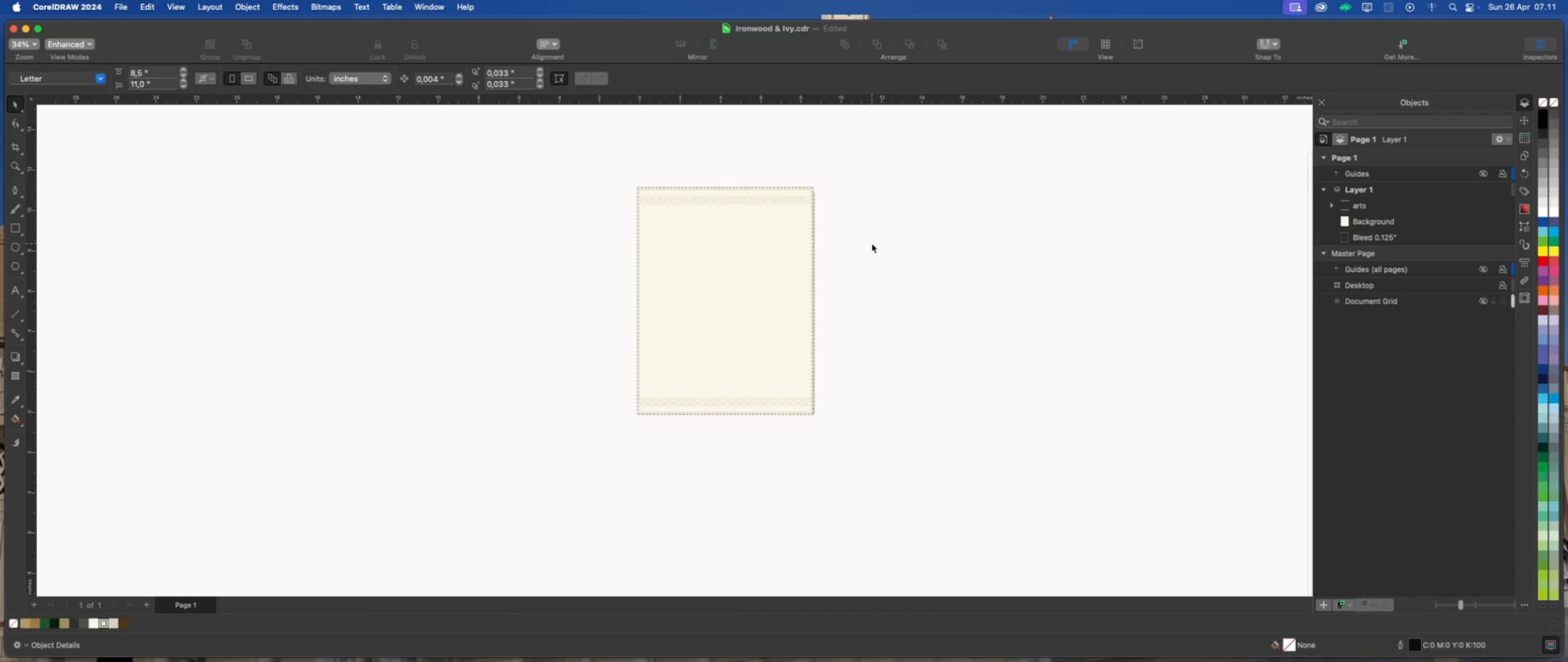 
key(Meta+Z)
 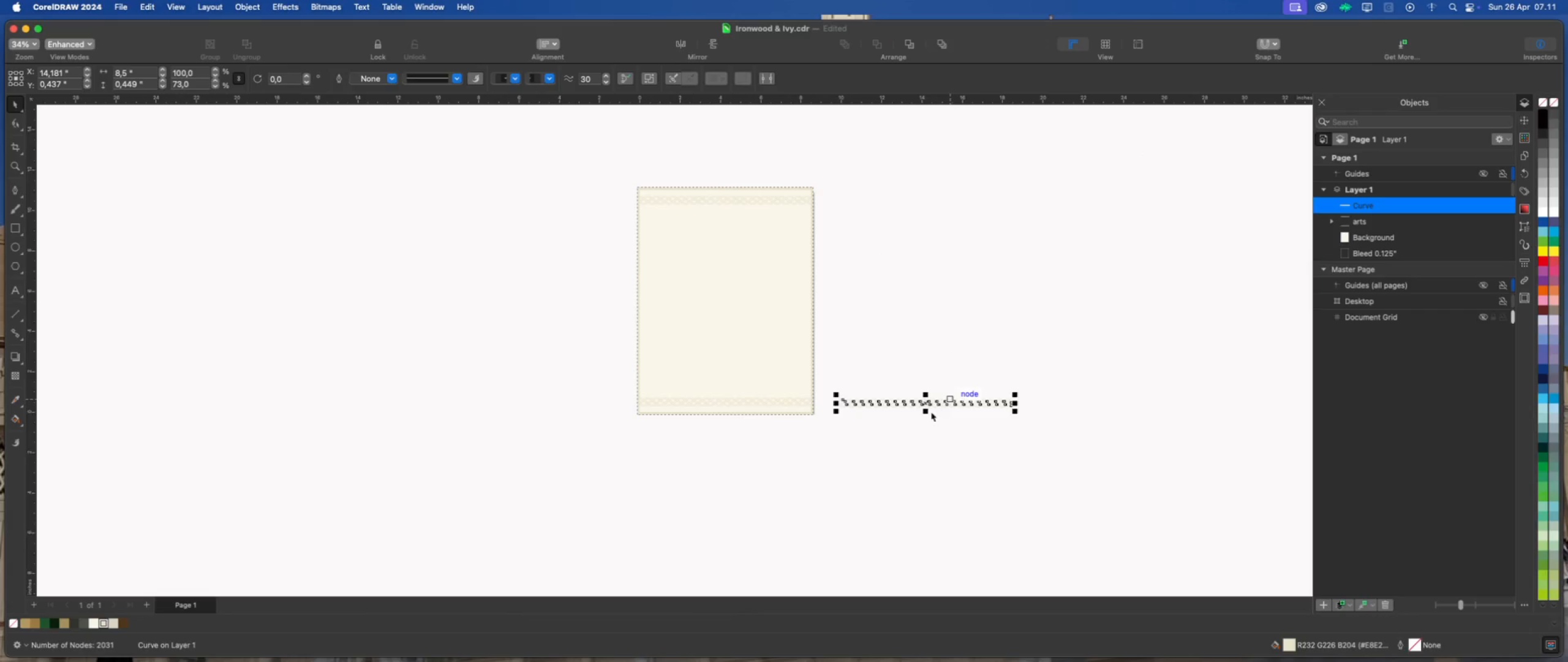 
left_click_drag(start_coordinate=[925, 402], to_coordinate=[912, 267])
 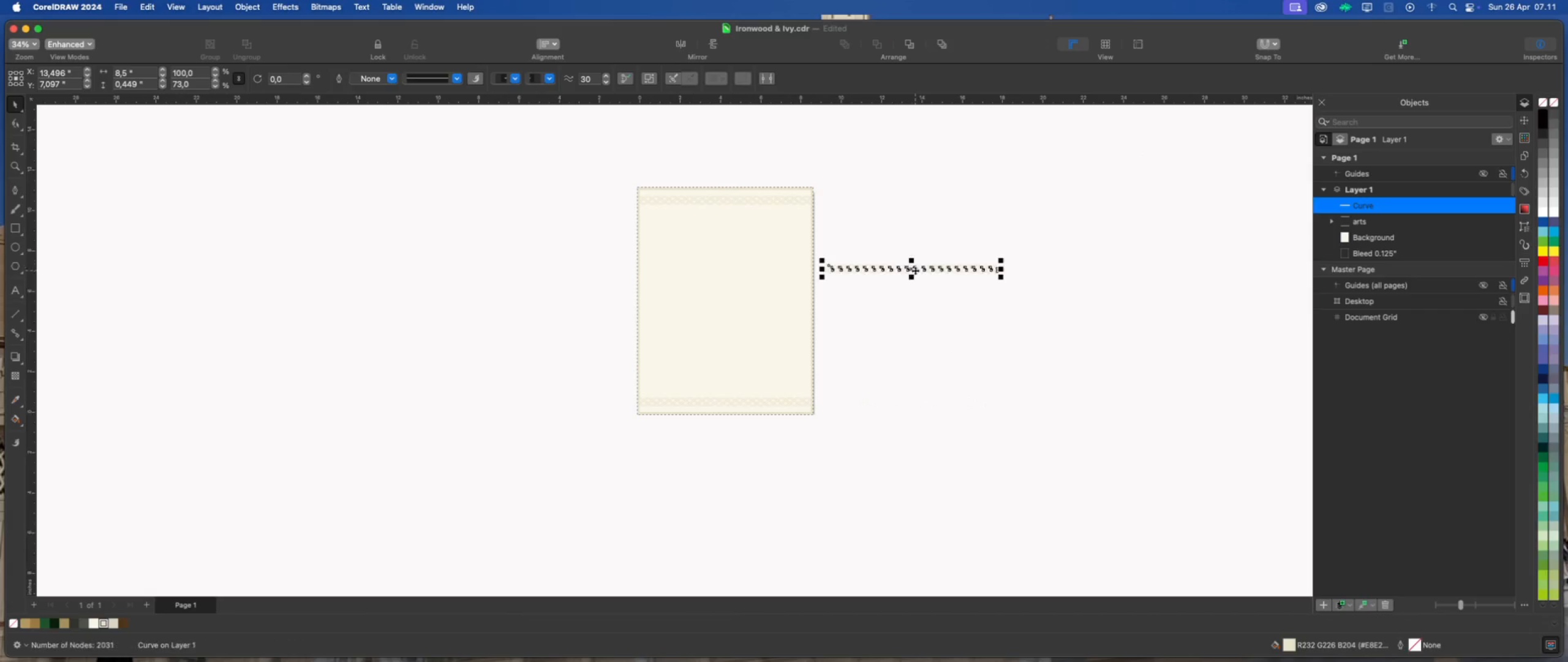 
left_click([915, 270])
 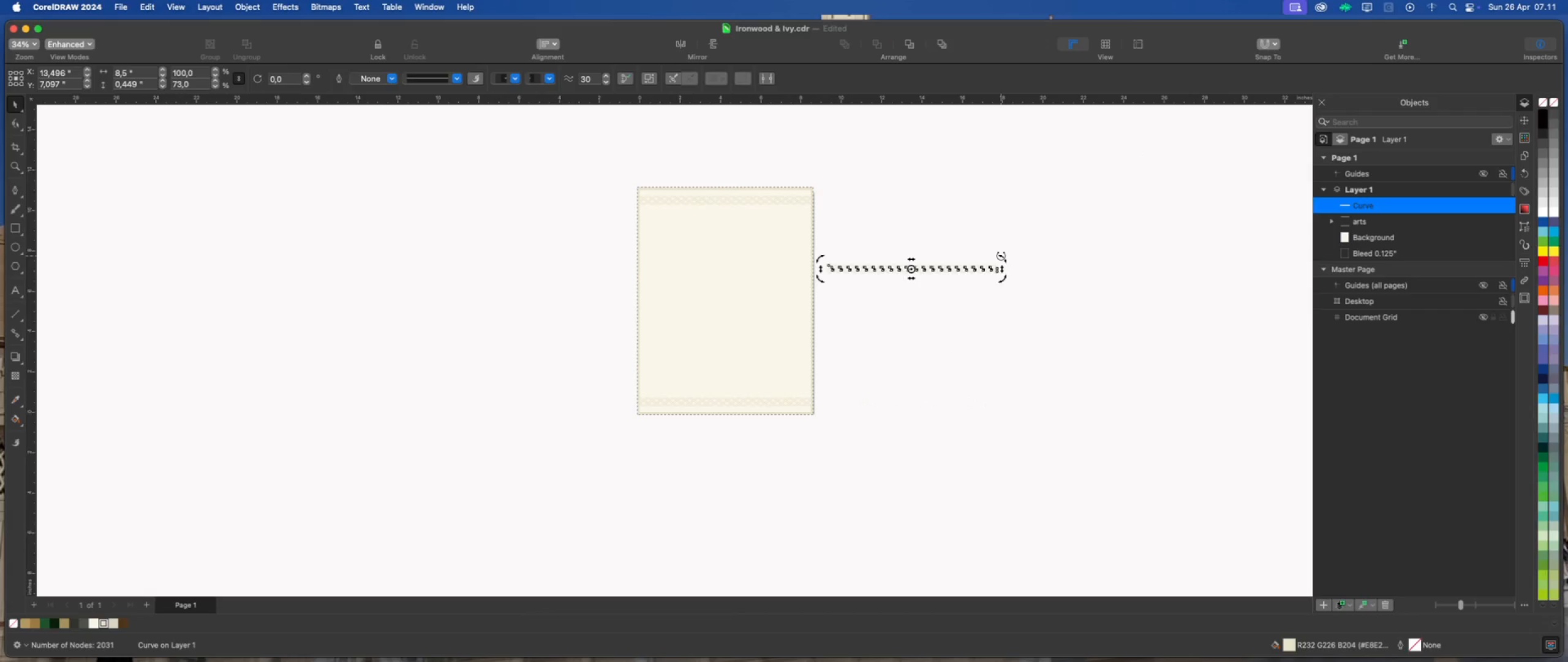 
left_click_drag(start_coordinate=[1001, 256], to_coordinate=[931, 362])
 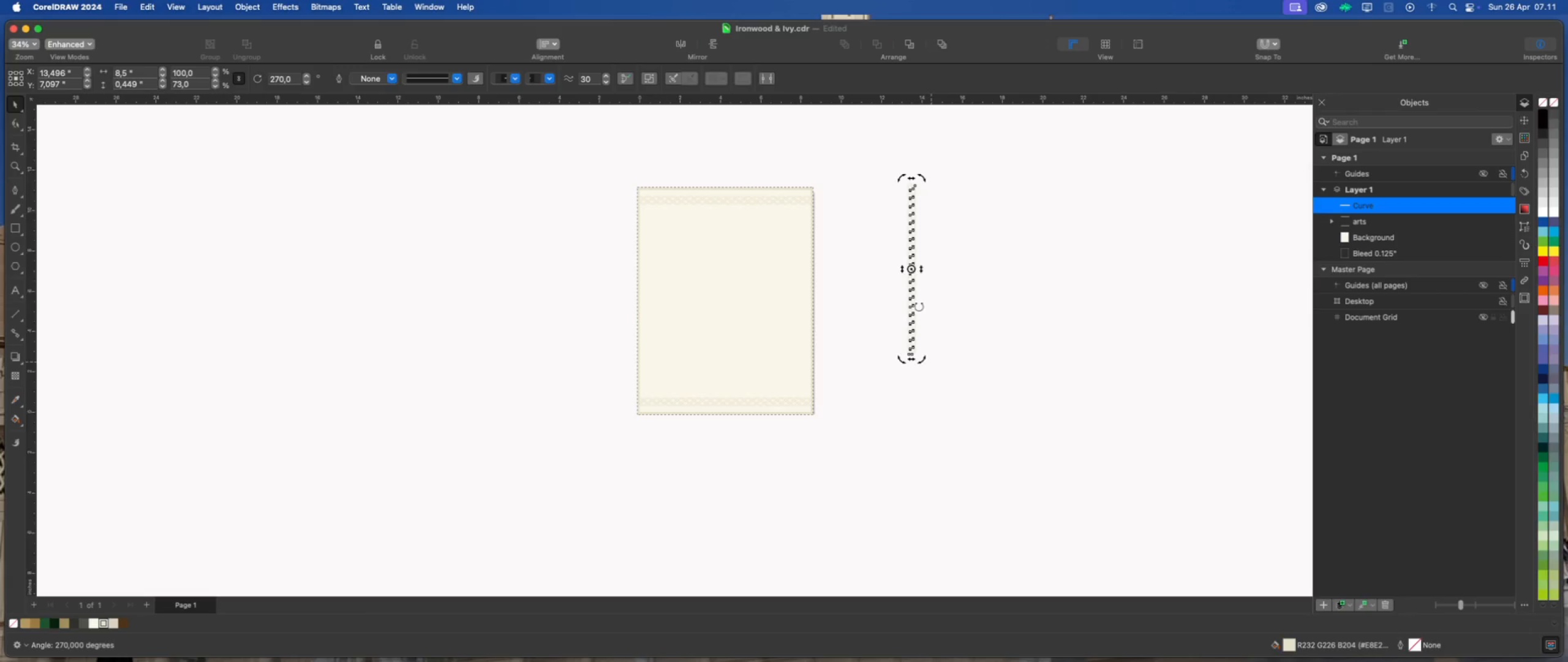 
hold_key(key=CommandLeft, duration=2.2)
 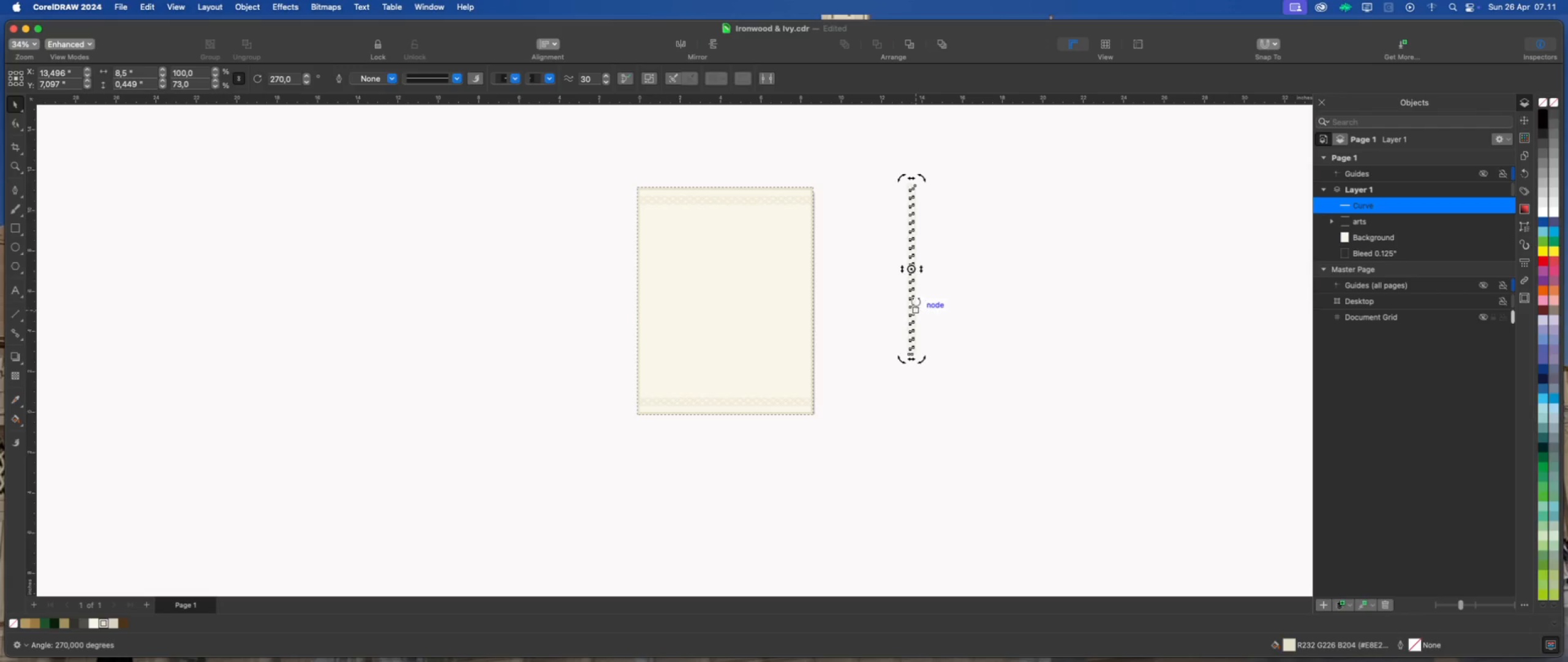 
left_click([914, 299])
 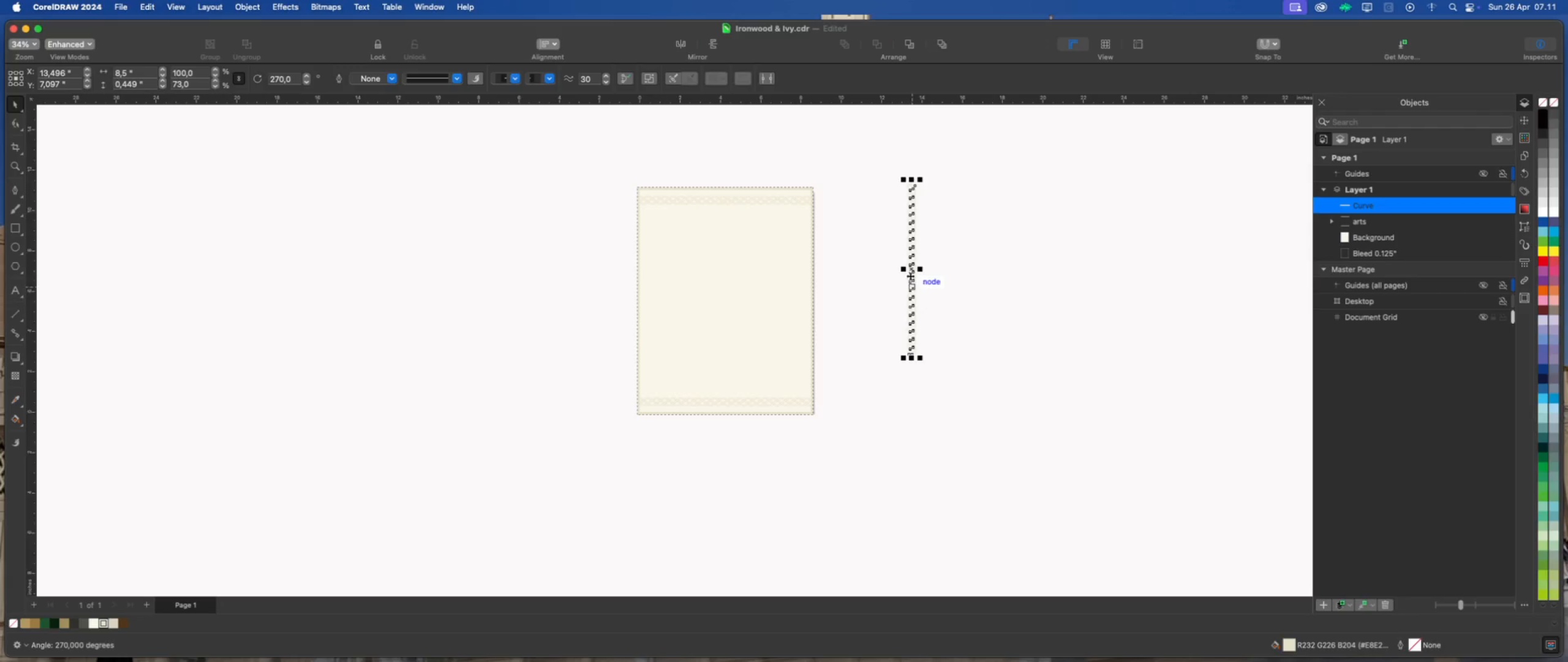 
left_click_drag(start_coordinate=[911, 270], to_coordinate=[853, 318])
 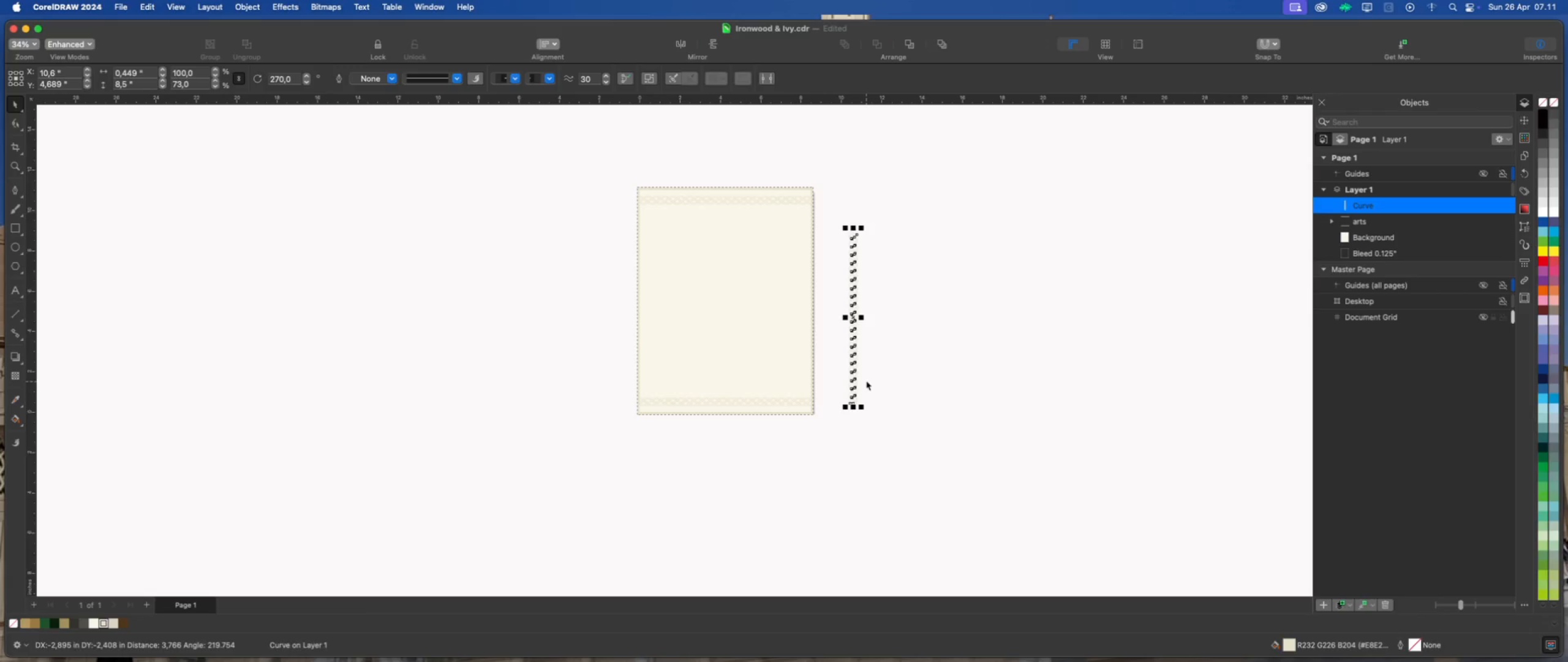 
scroll: coordinate [851, 377], scroll_direction: up, amount: 15.0
 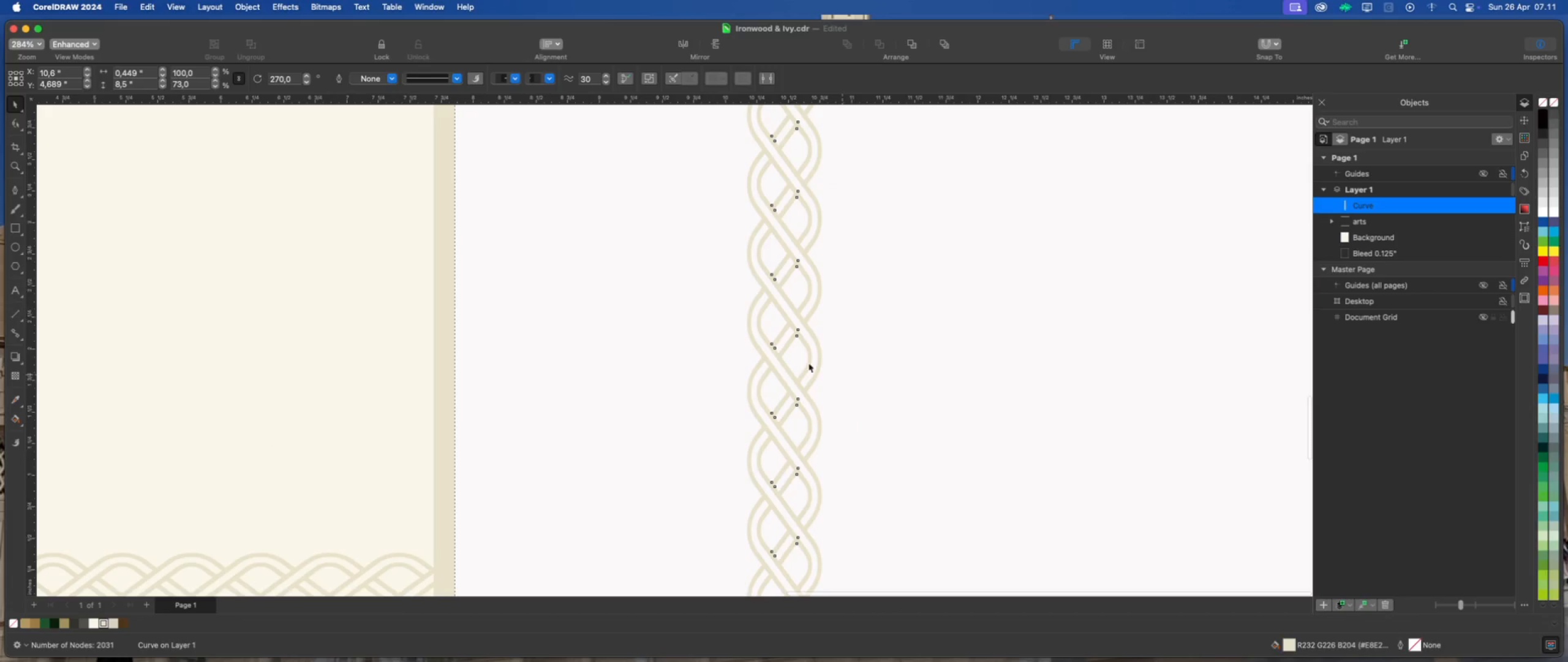 
scroll: coordinate [690, 316], scroll_direction: down, amount: 5.0
 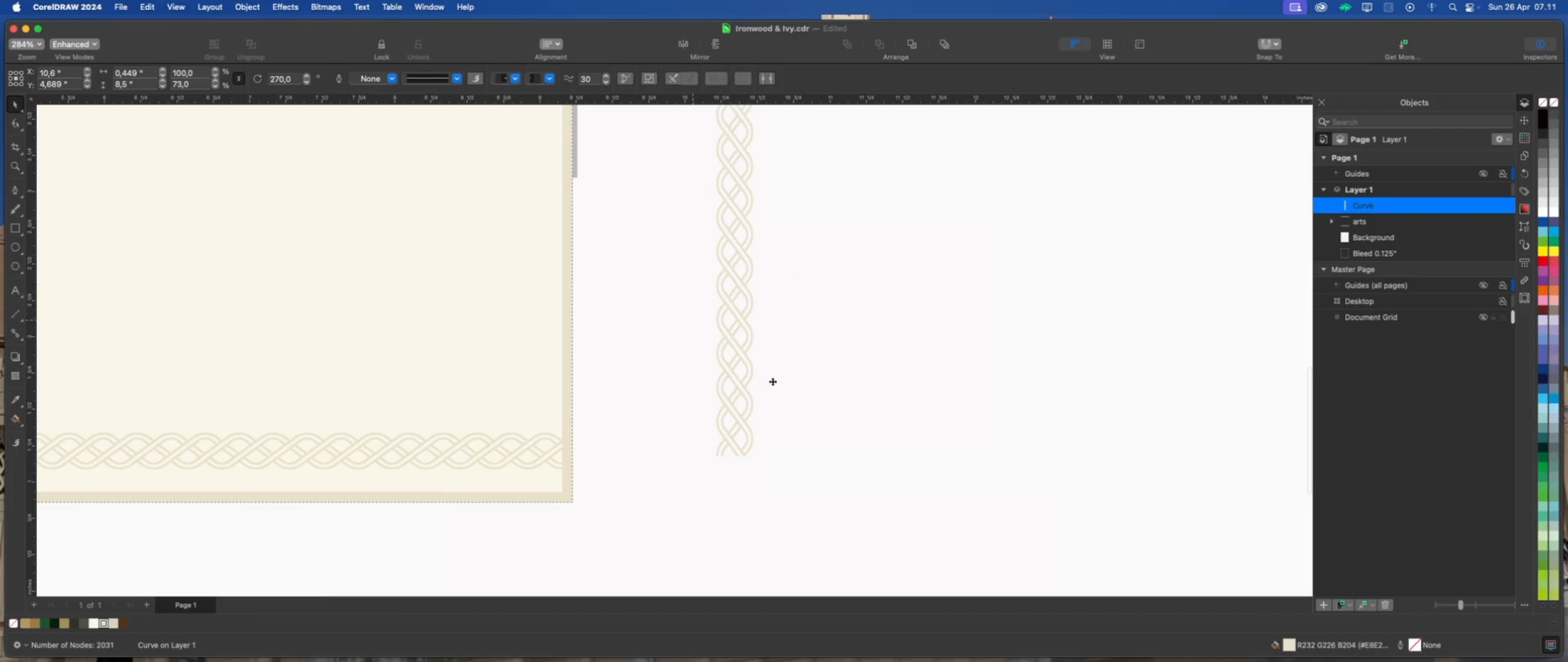 
scroll: coordinate [748, 376], scroll_direction: up, amount: 6.0
 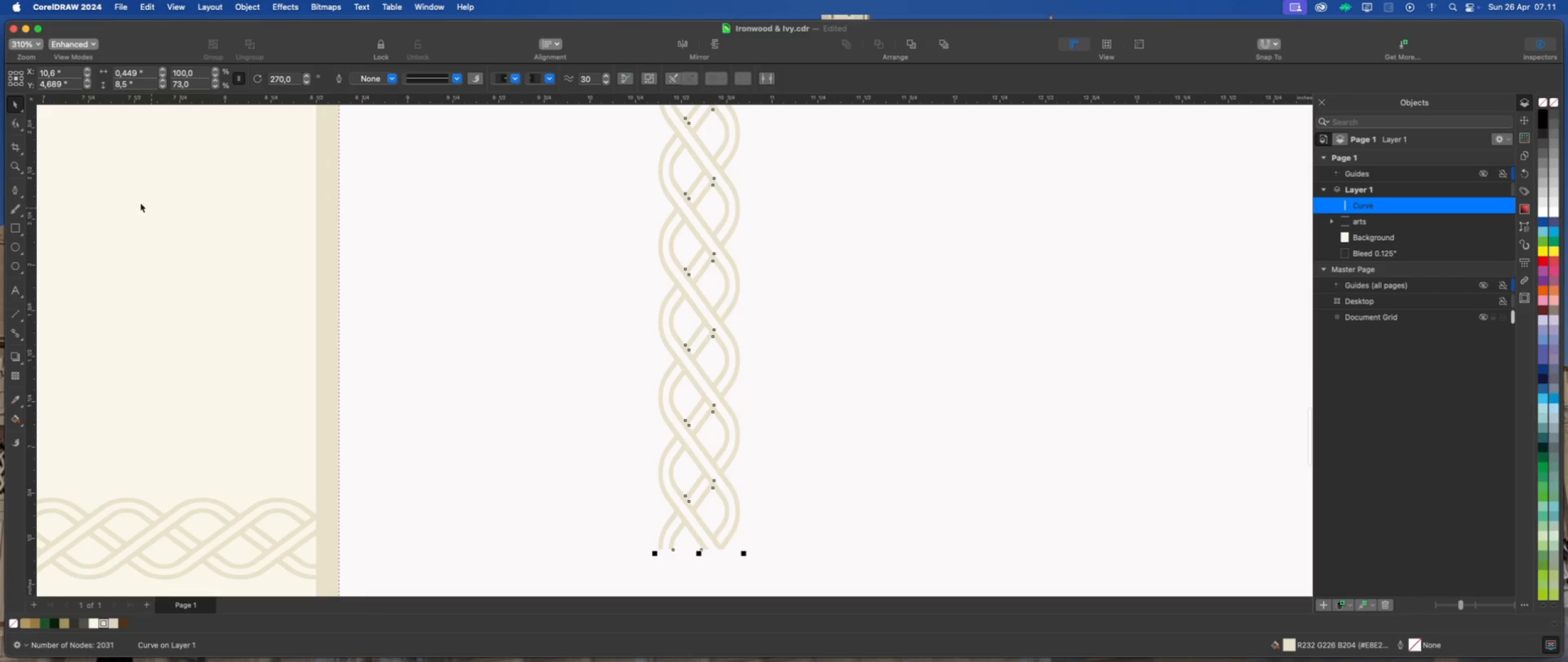 
left_click([13, 123])
 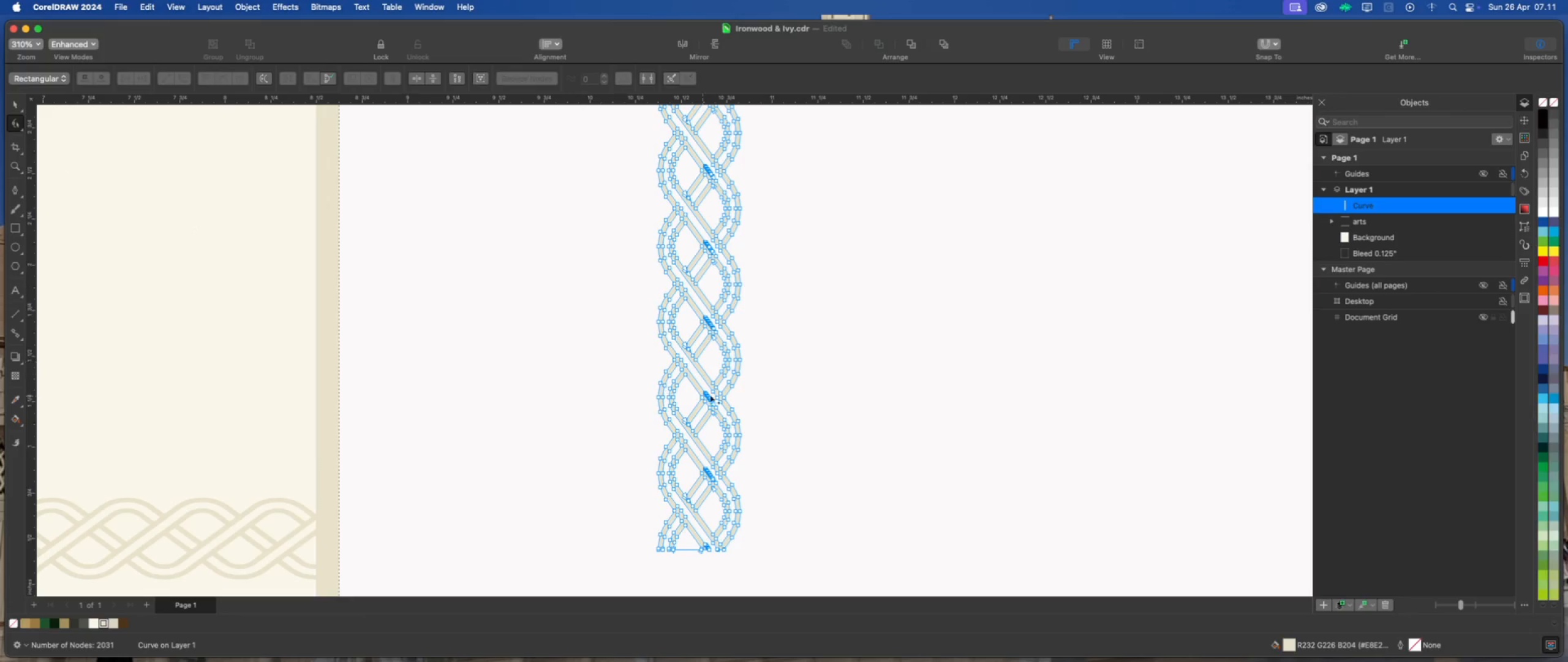 
scroll: coordinate [731, 375], scroll_direction: up, amount: 5.0
 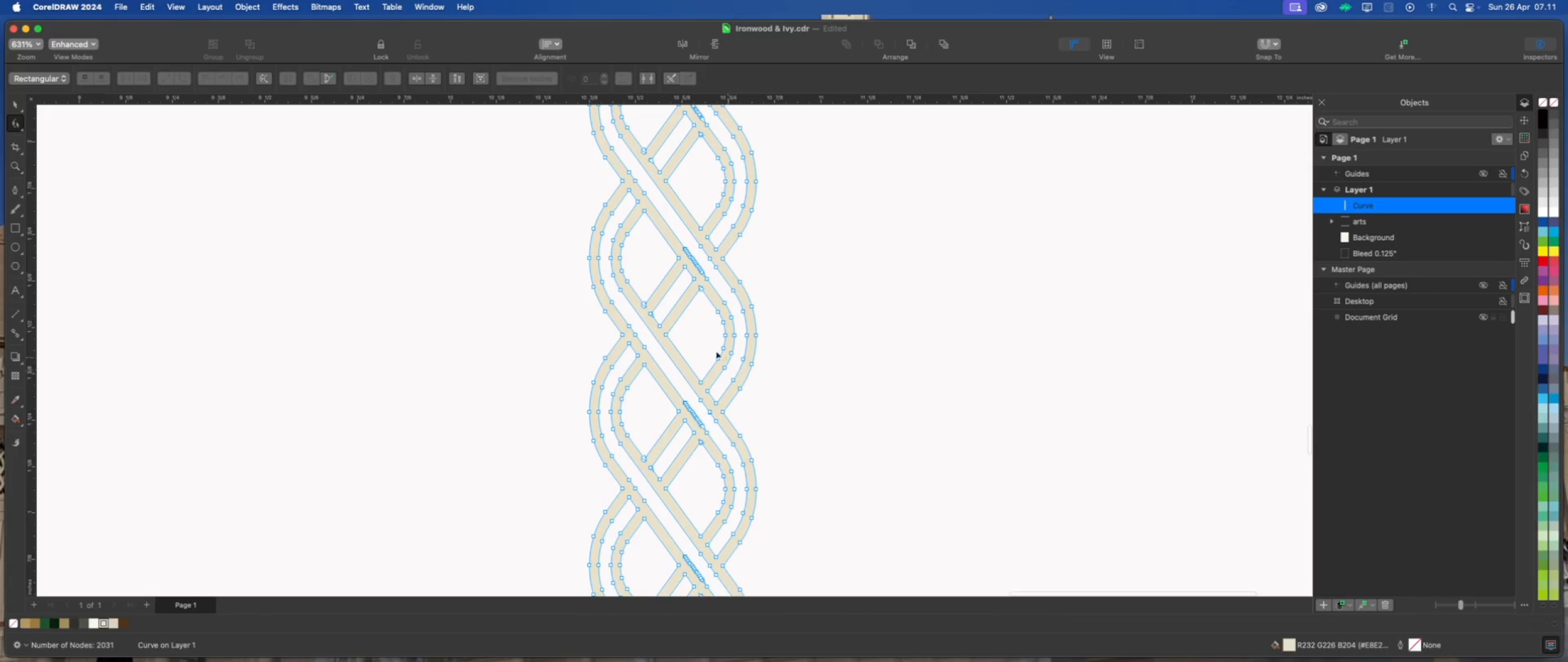 
scroll: coordinate [665, 307], scroll_direction: down, amount: 5.0
 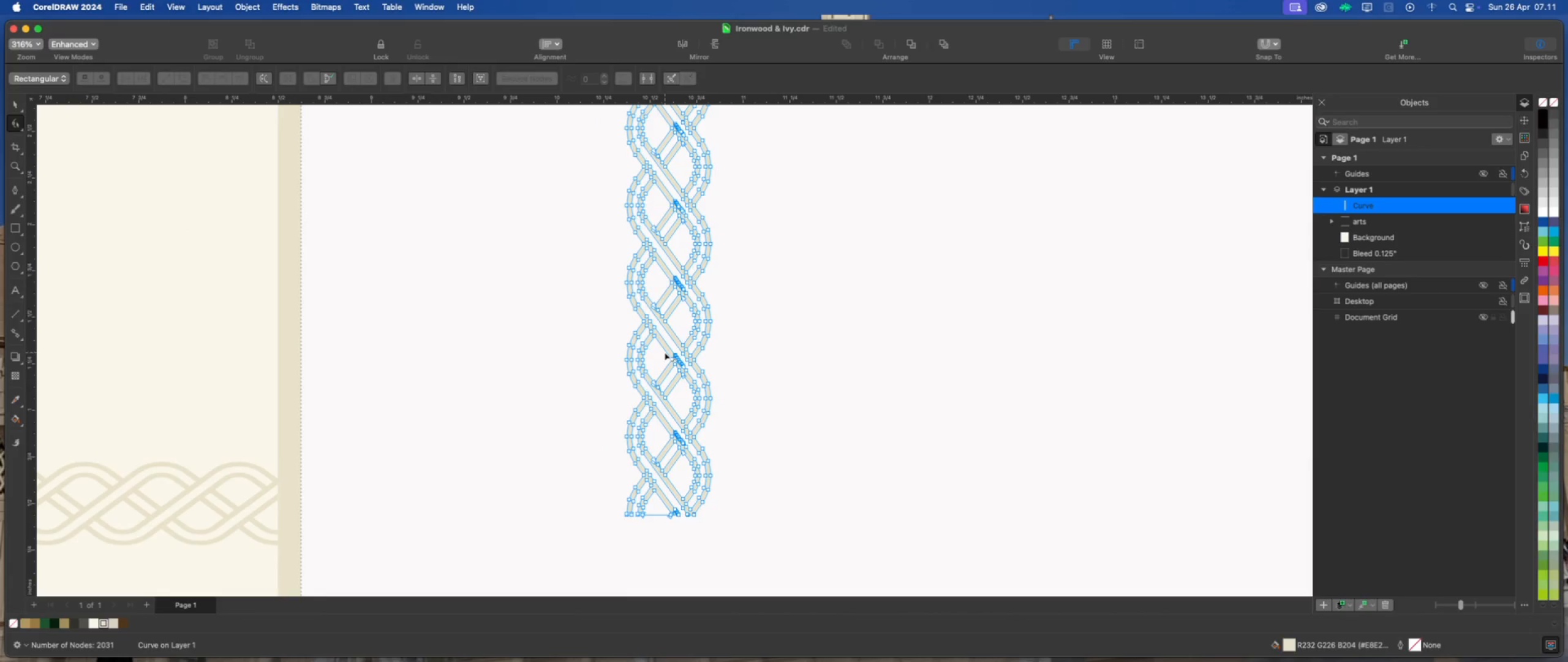 
scroll: coordinate [622, 524], scroll_direction: up, amount: 15.0
 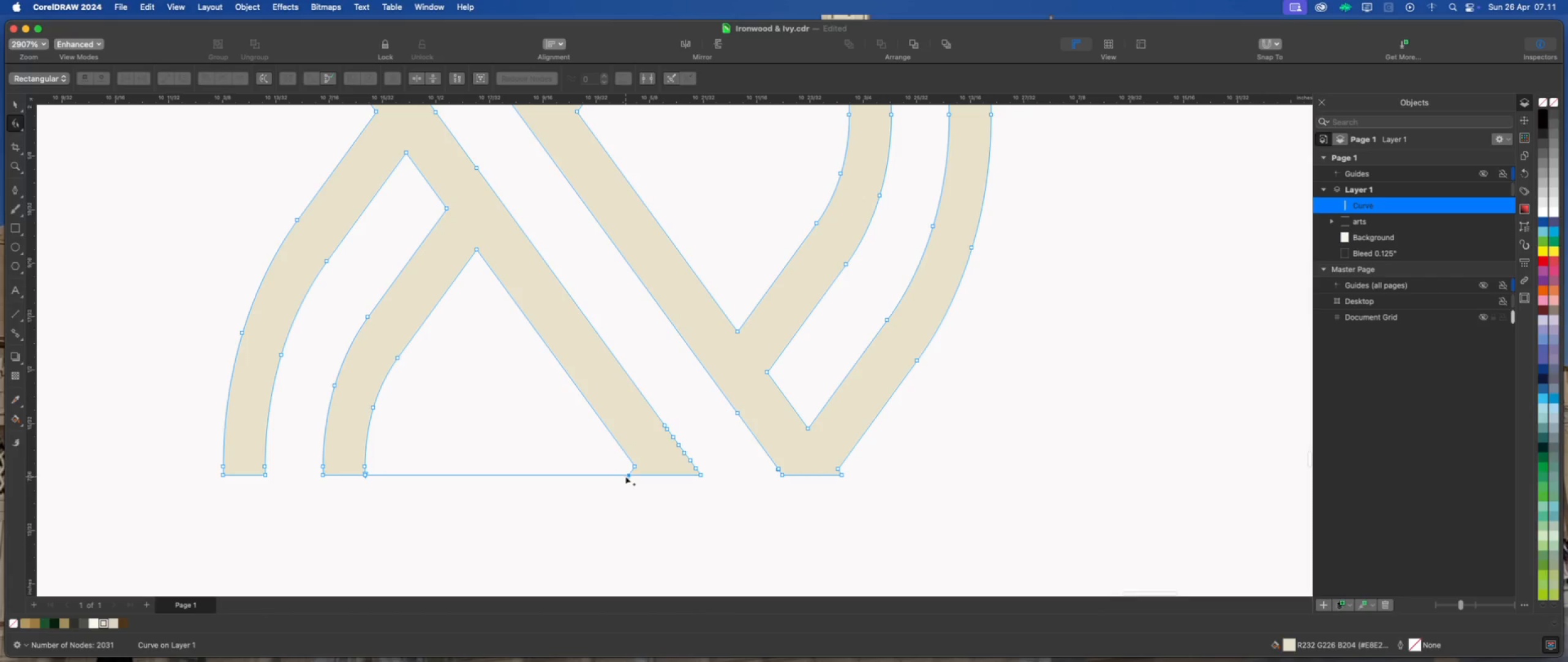 
double_click([625, 476])
 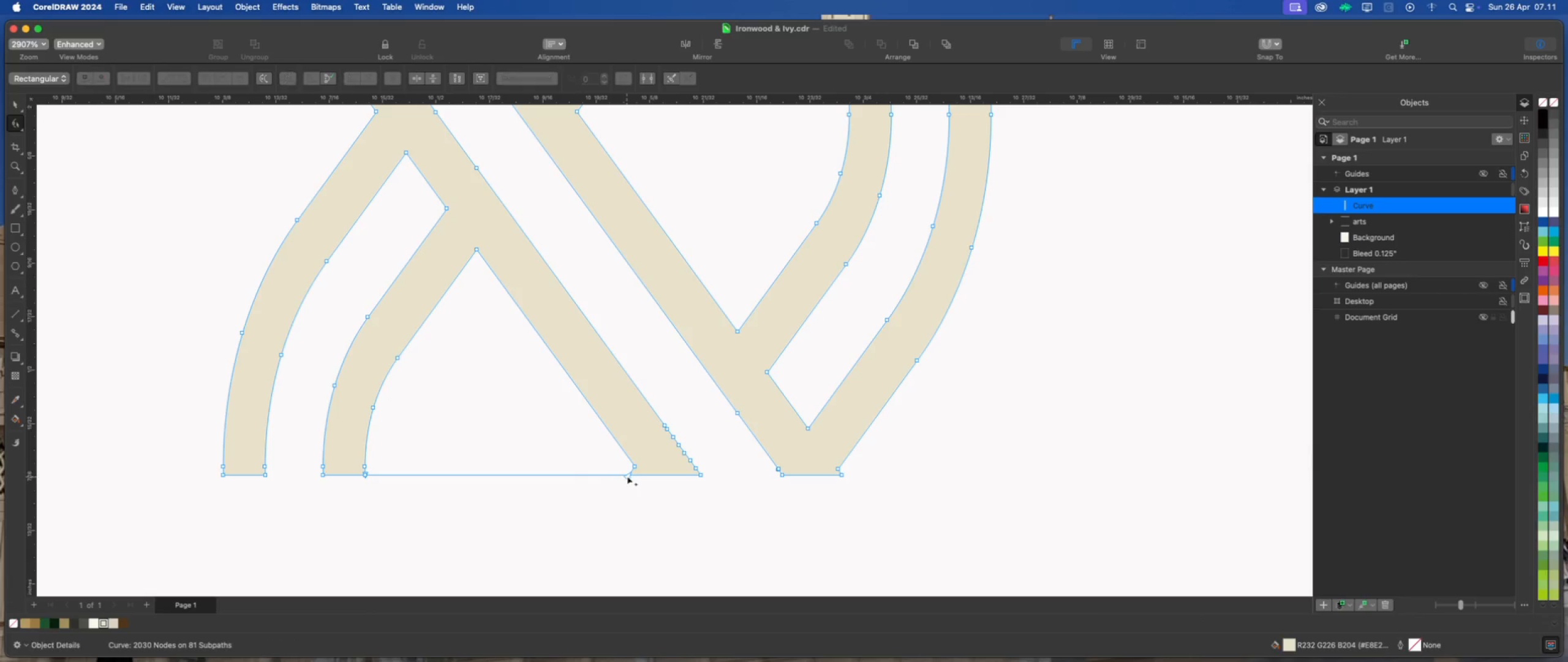 
double_click([627, 476])
 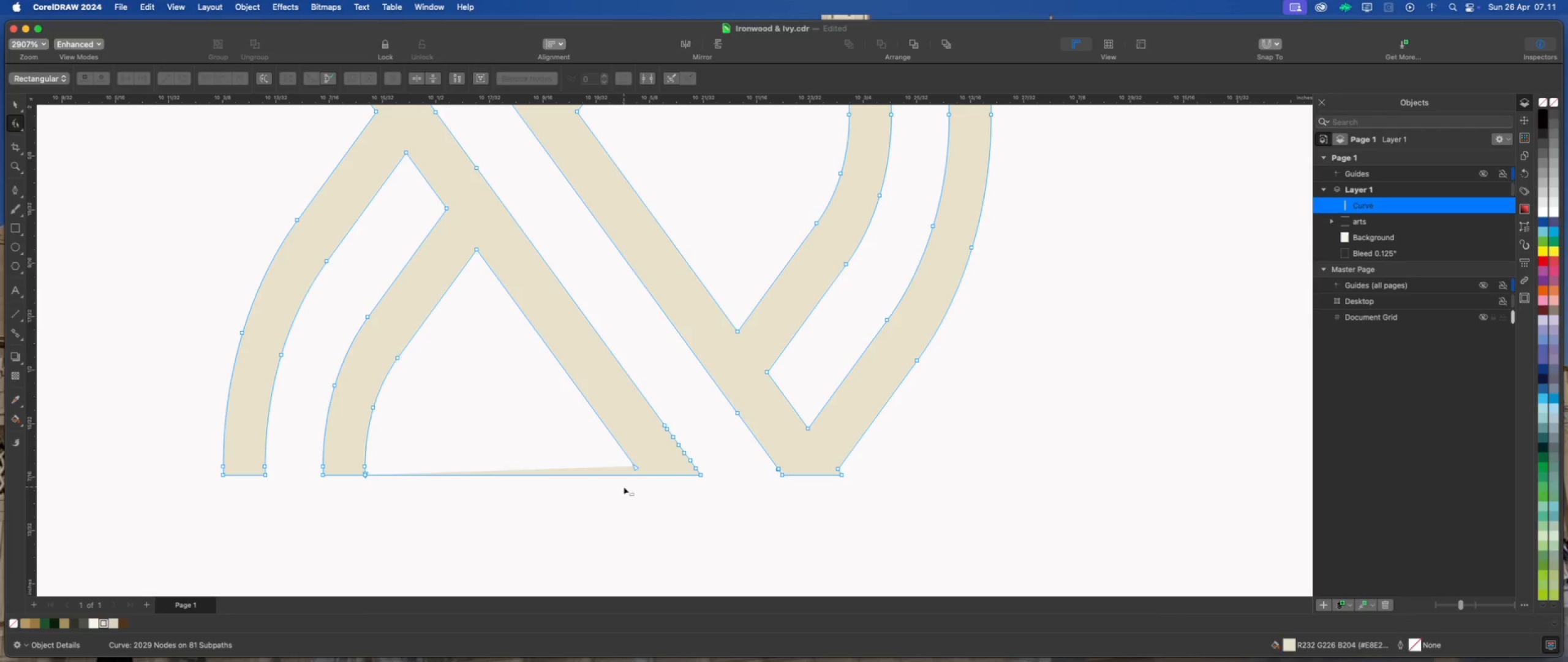 
scroll: coordinate [568, 474], scroll_direction: down, amount: 2.0
 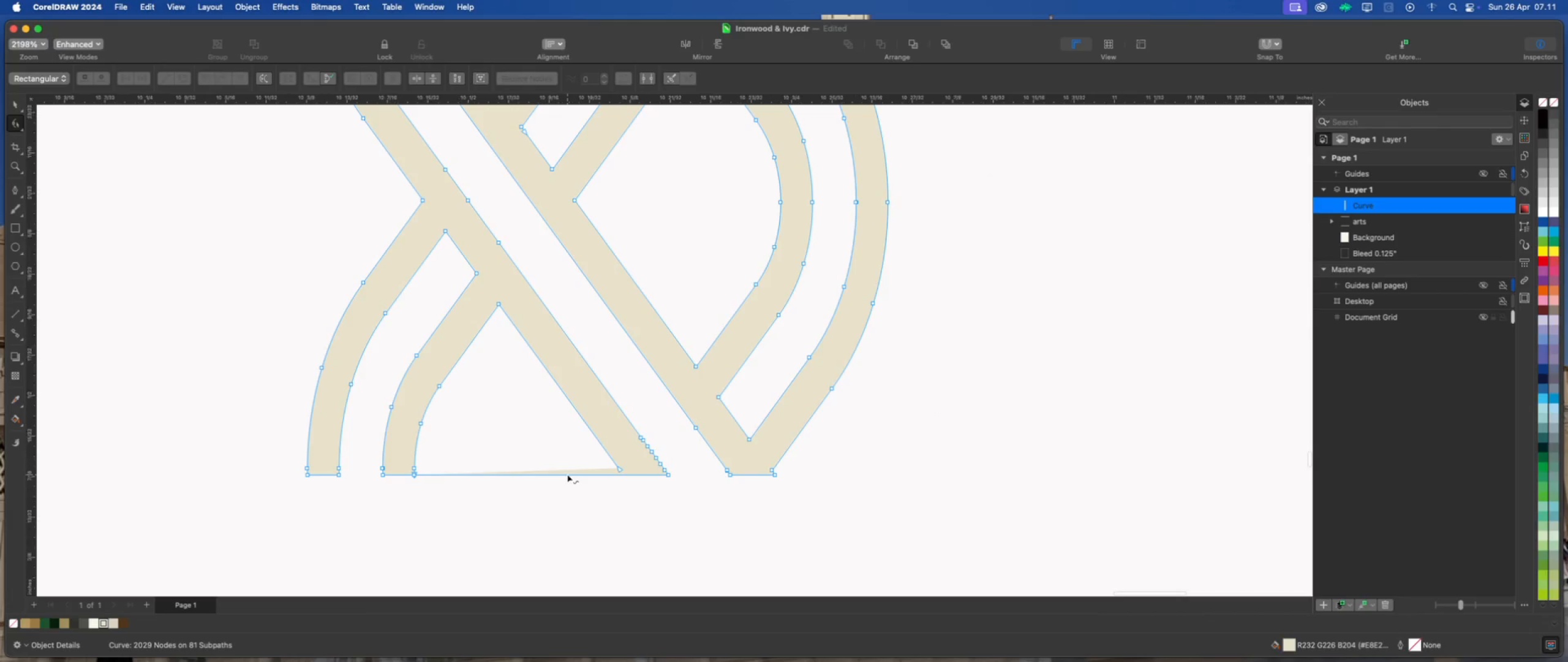 
key(Meta+Z)
 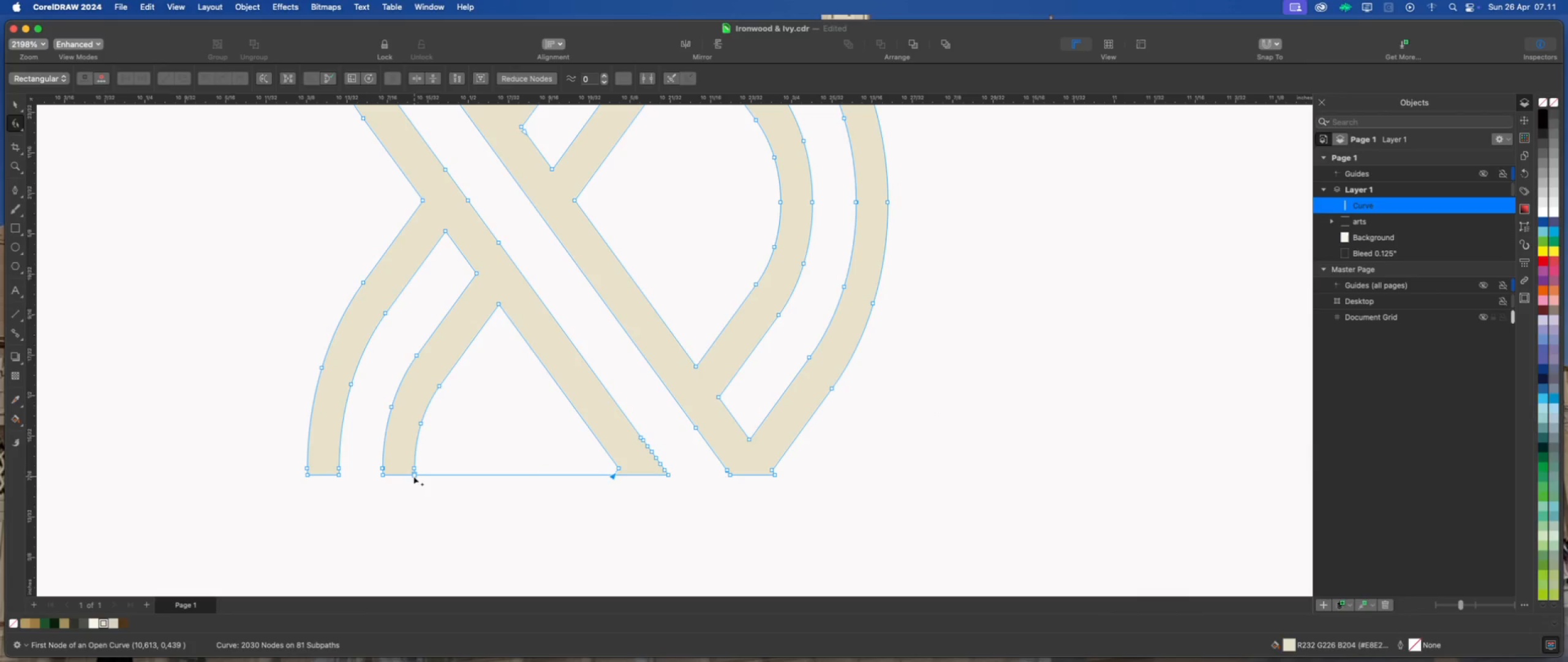 
double_click([413, 476])
 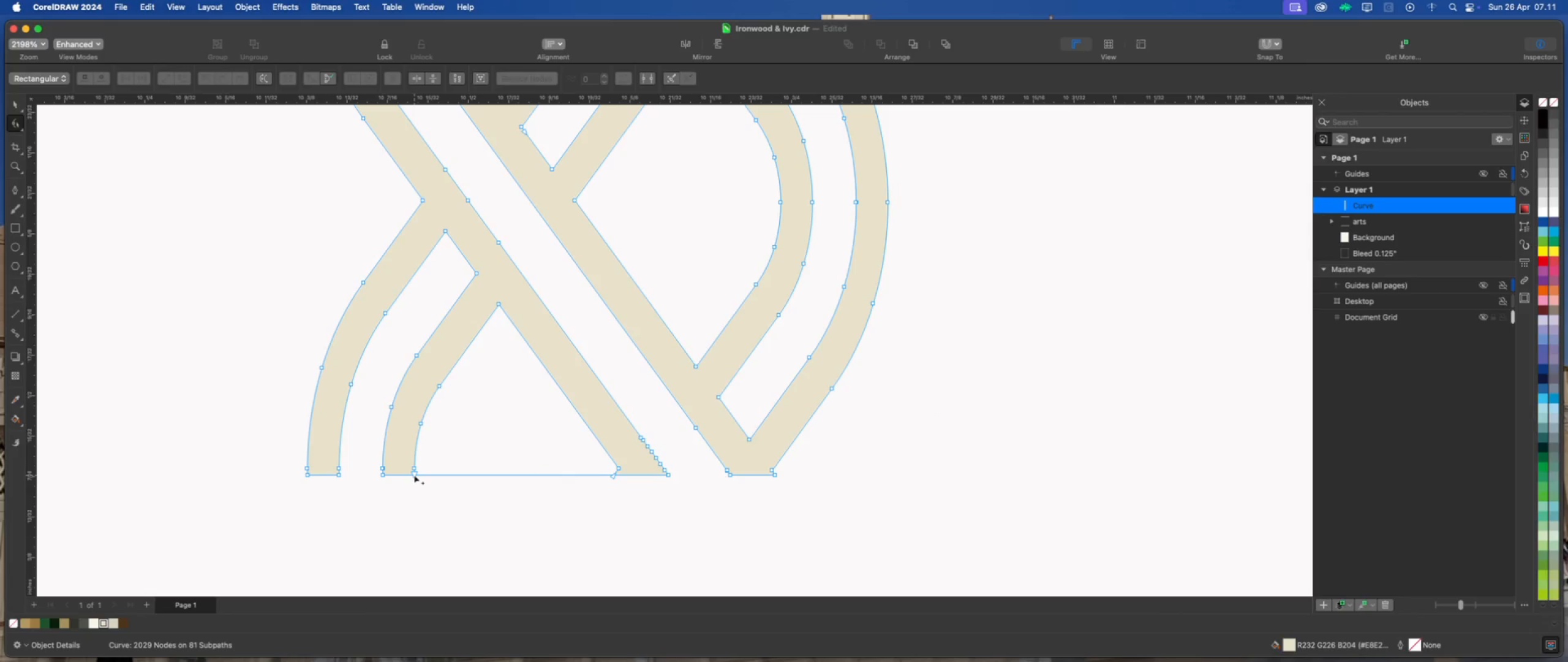 
double_click([414, 475])
 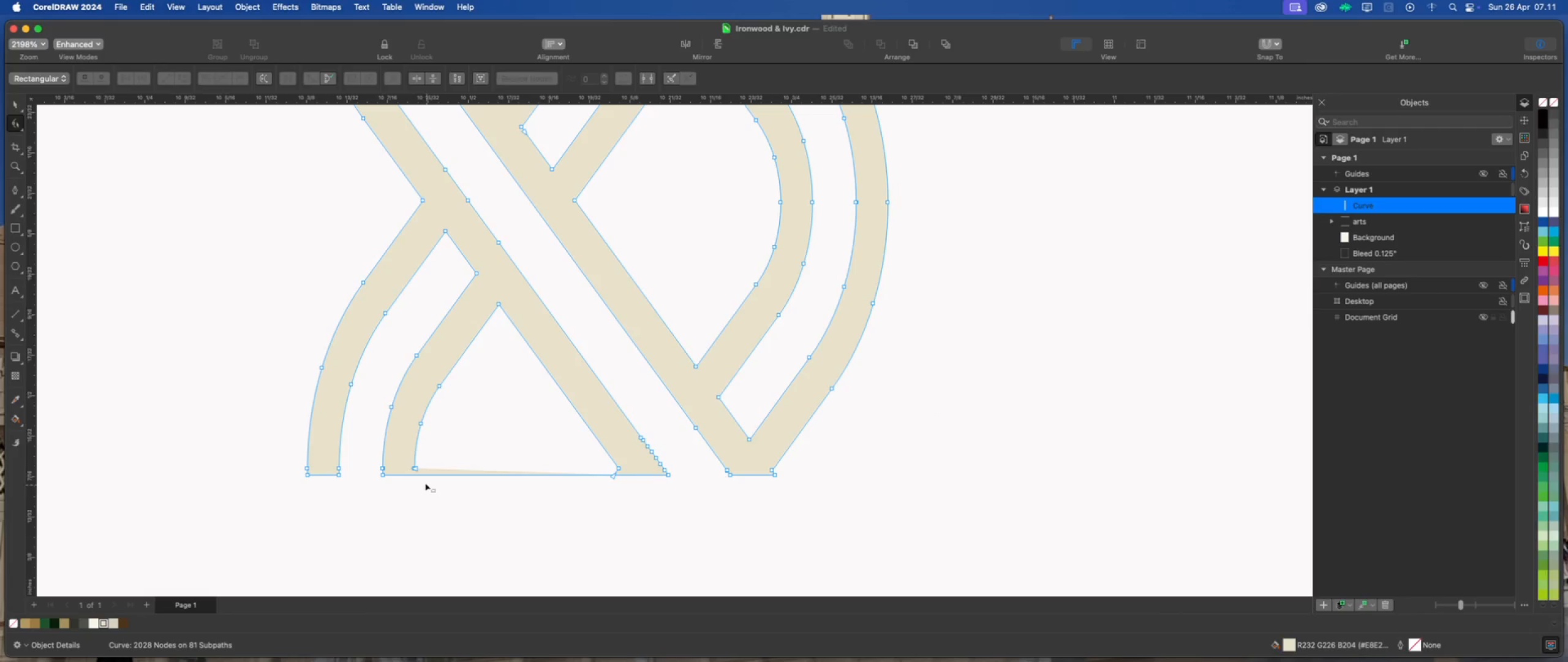 
key(Meta+Z)
 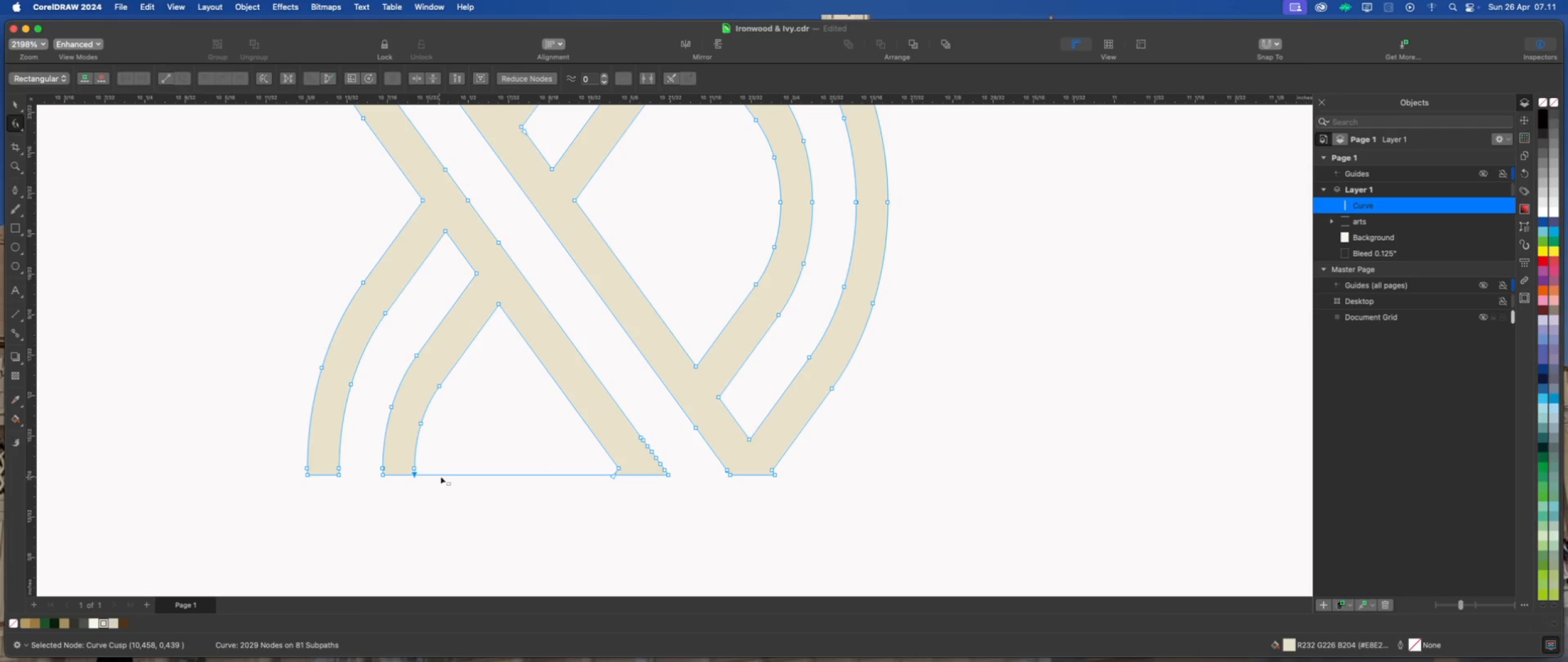 
scroll: coordinate [452, 487], scroll_direction: down, amount: 9.0
 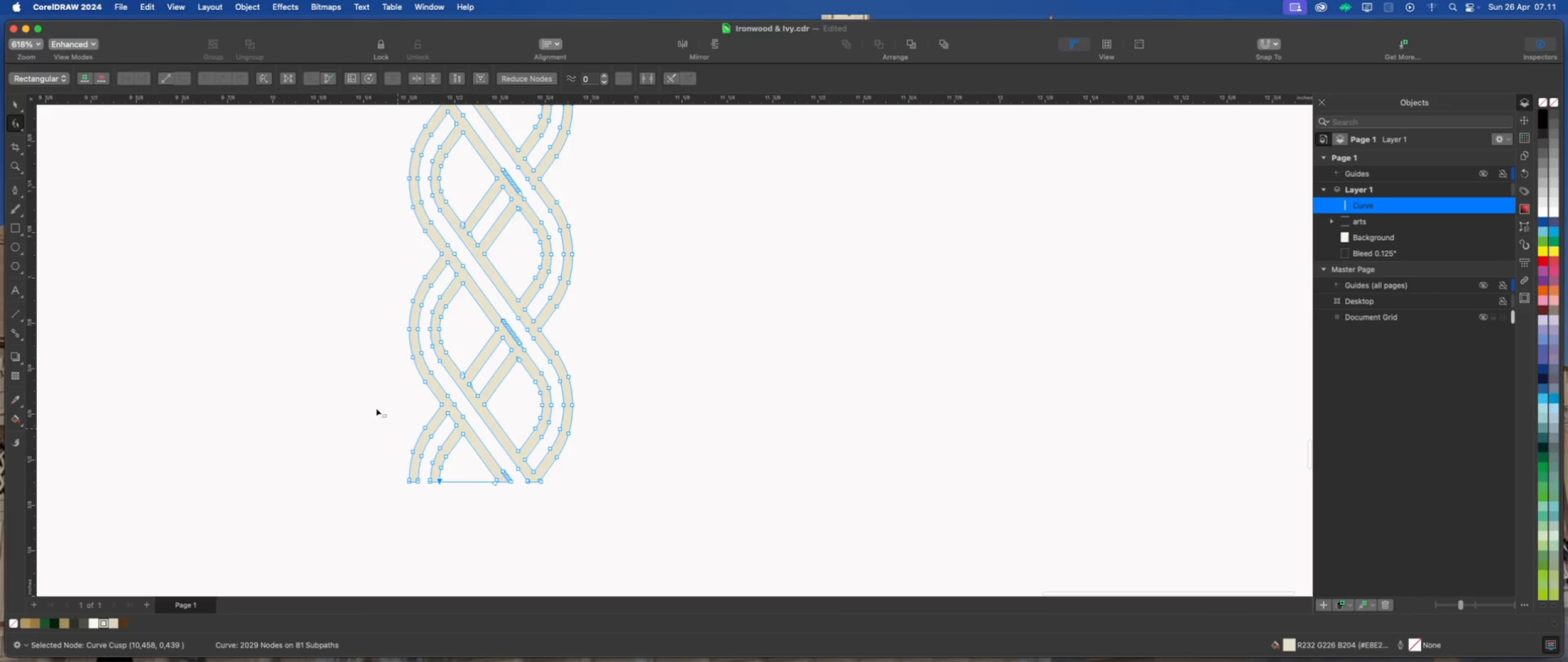 
scroll: coordinate [370, 403], scroll_direction: up, amount: 2.0
 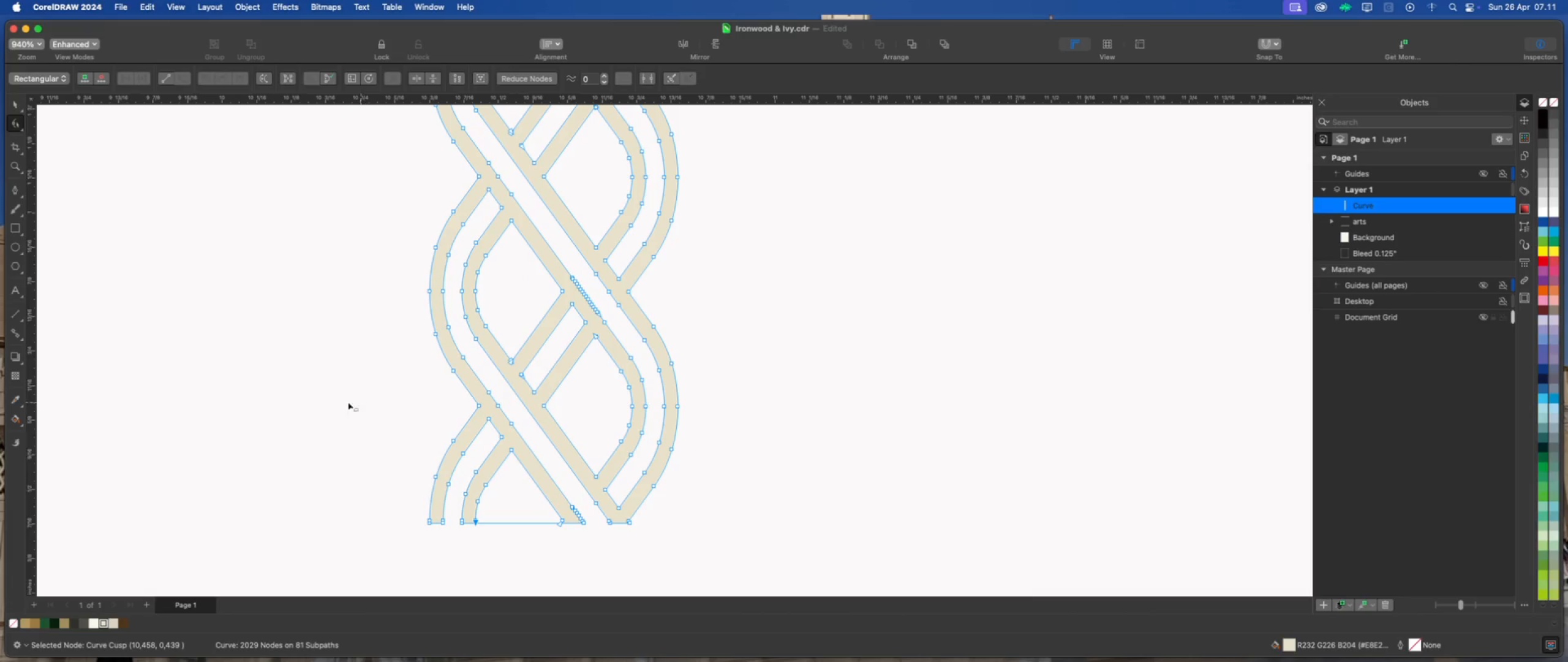 
left_click([13, 227])
 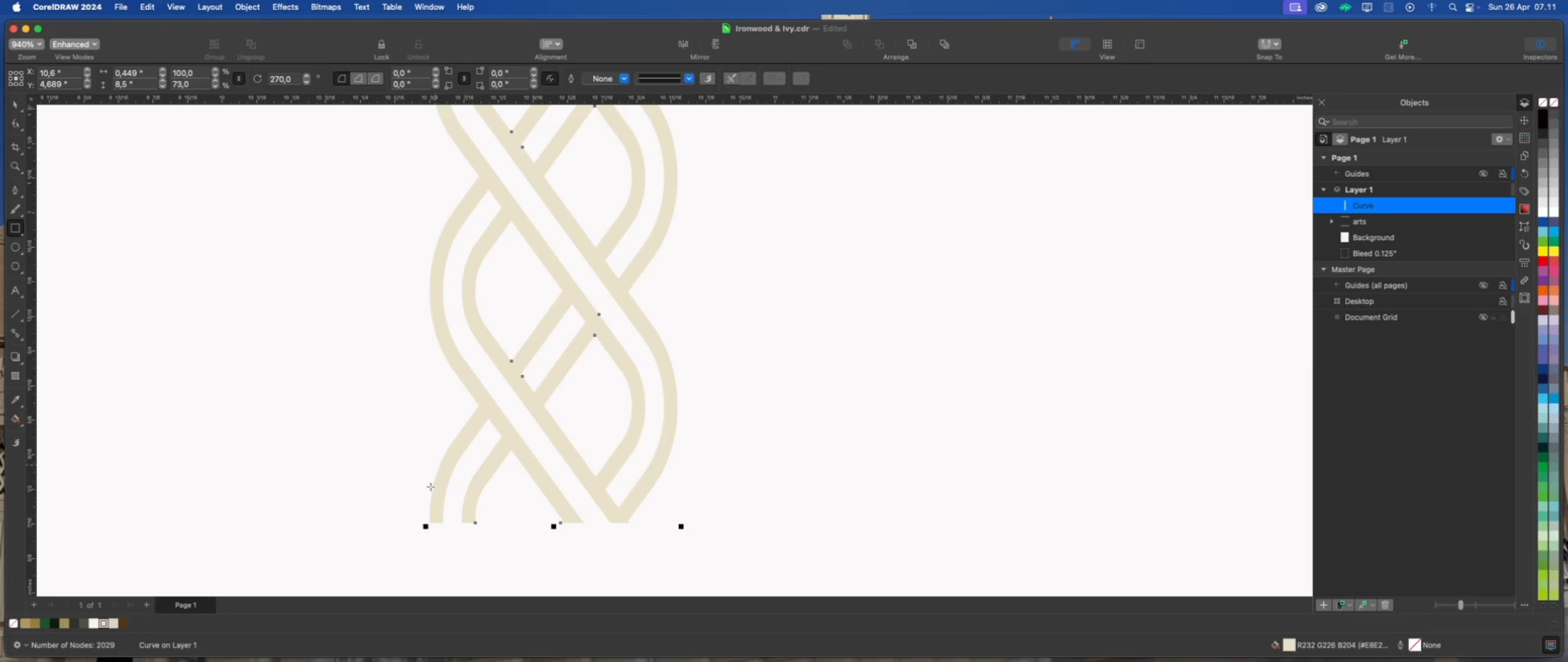 
wait(5.15)
 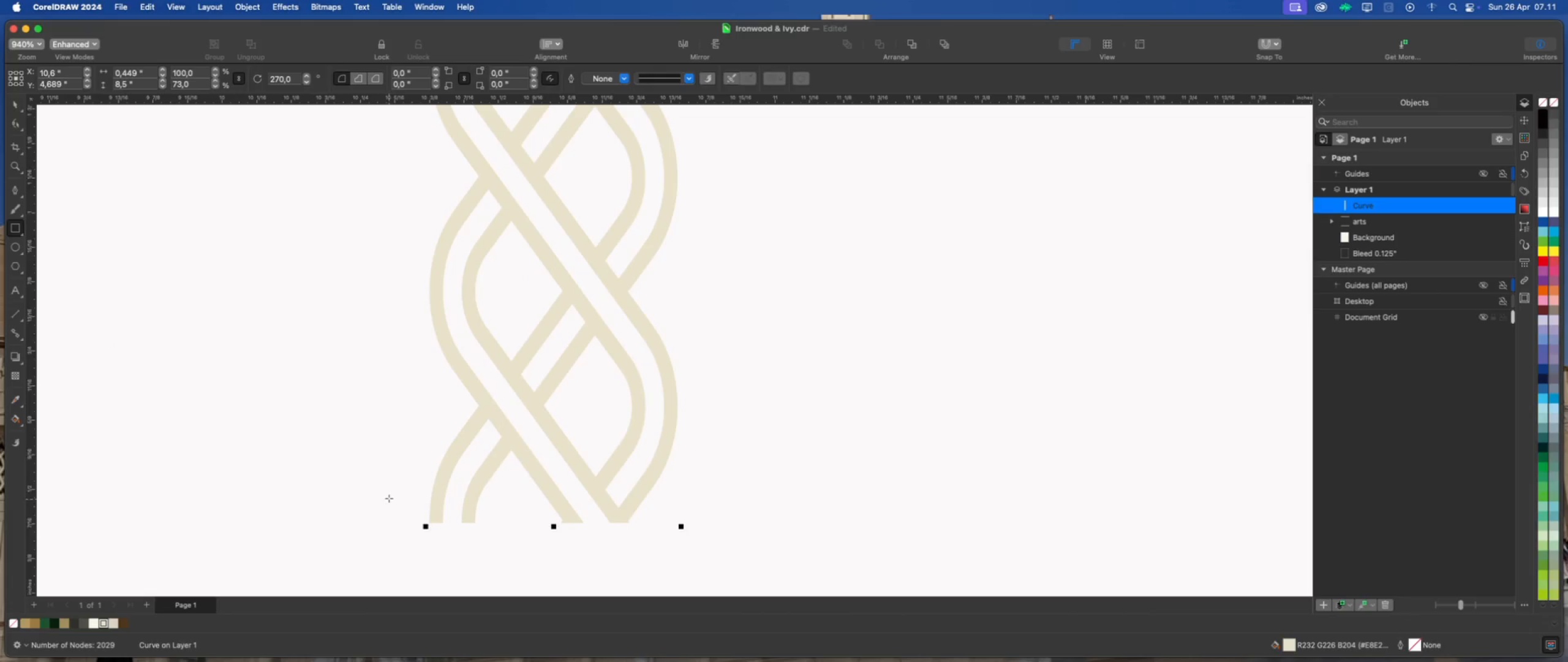 
scroll: coordinate [470, 504], scroll_direction: up, amount: 2.0
 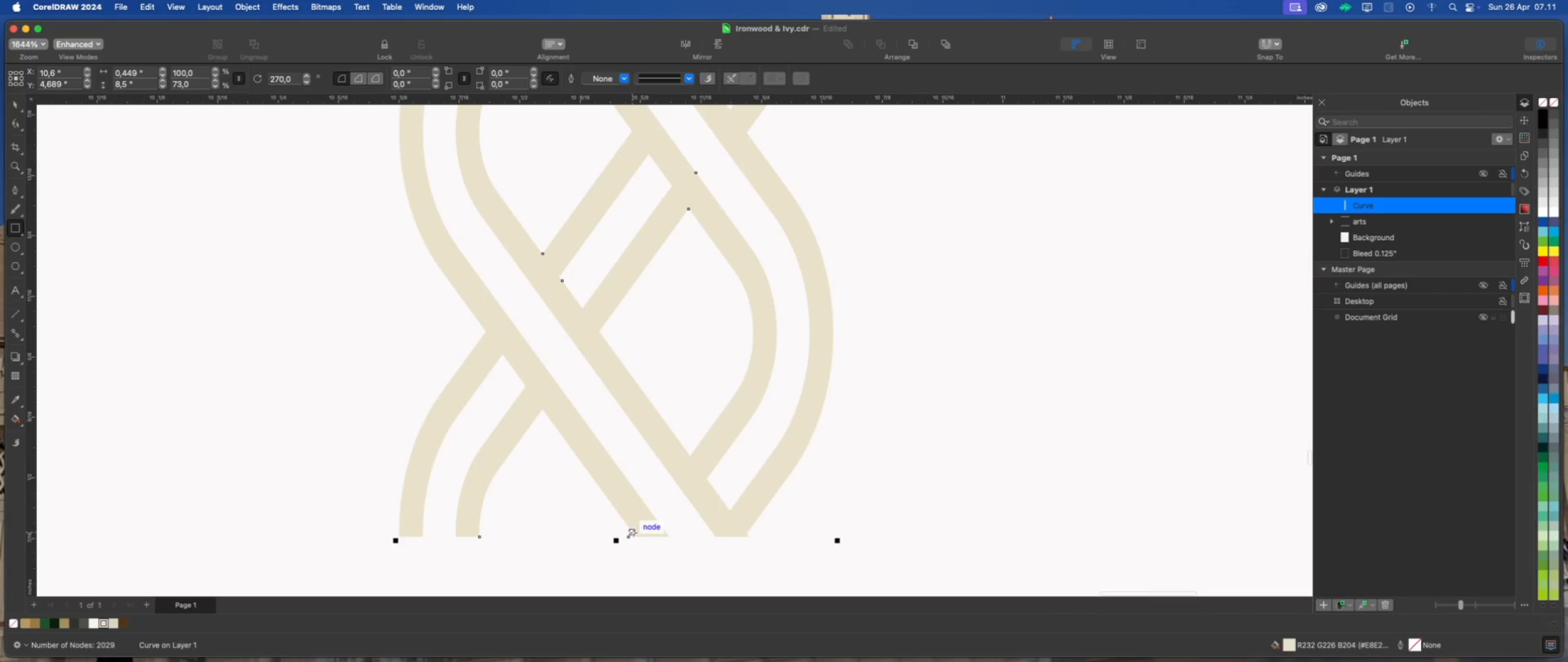 
left_click_drag(start_coordinate=[632, 533], to_coordinate=[839, 560])
 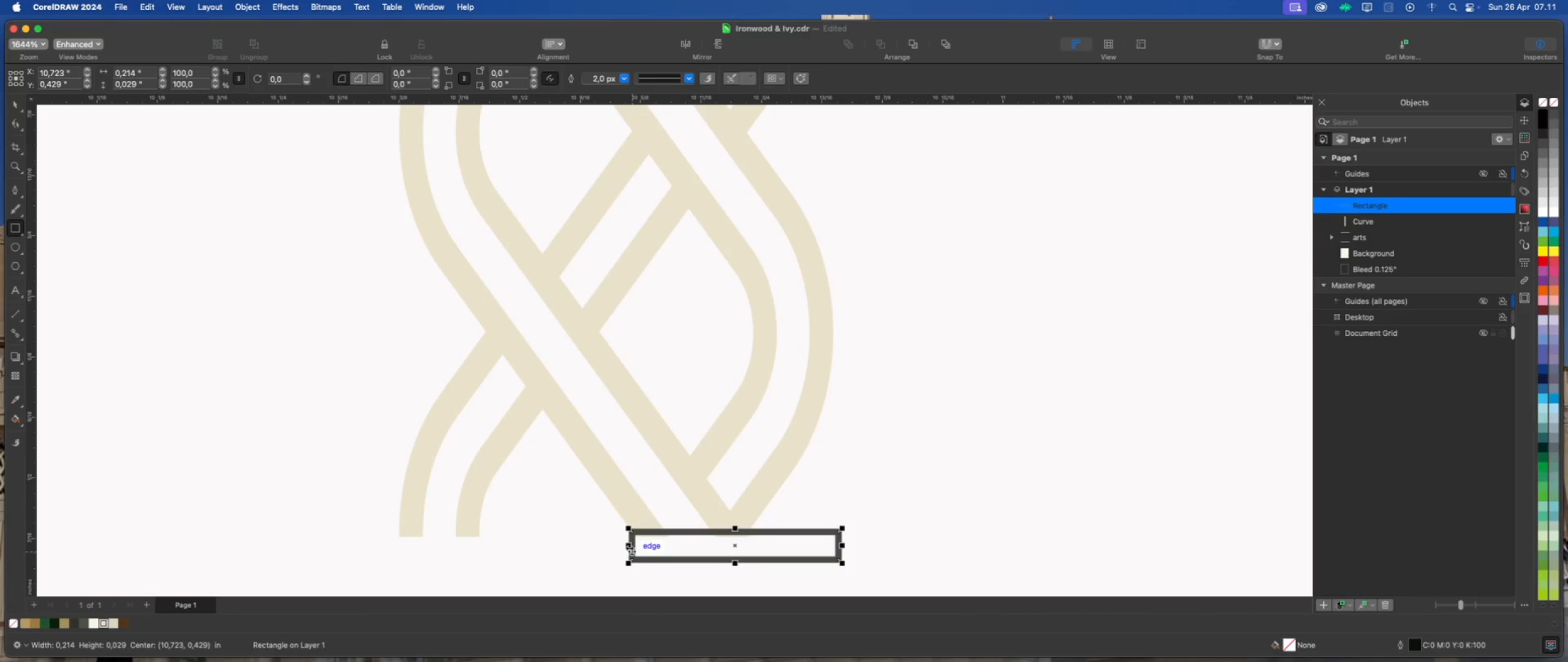 
left_click_drag(start_coordinate=[628, 546], to_coordinate=[309, 513])
 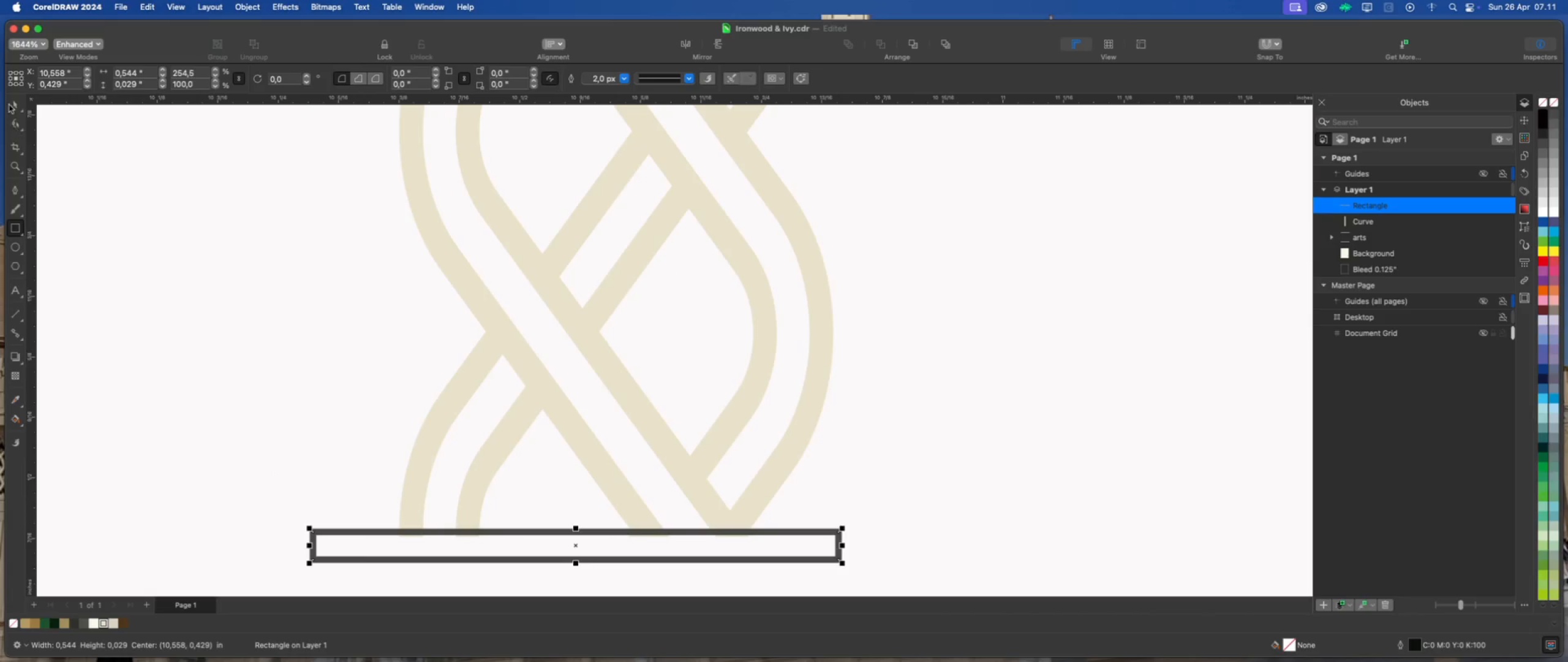 
left_click([12, 102])
 